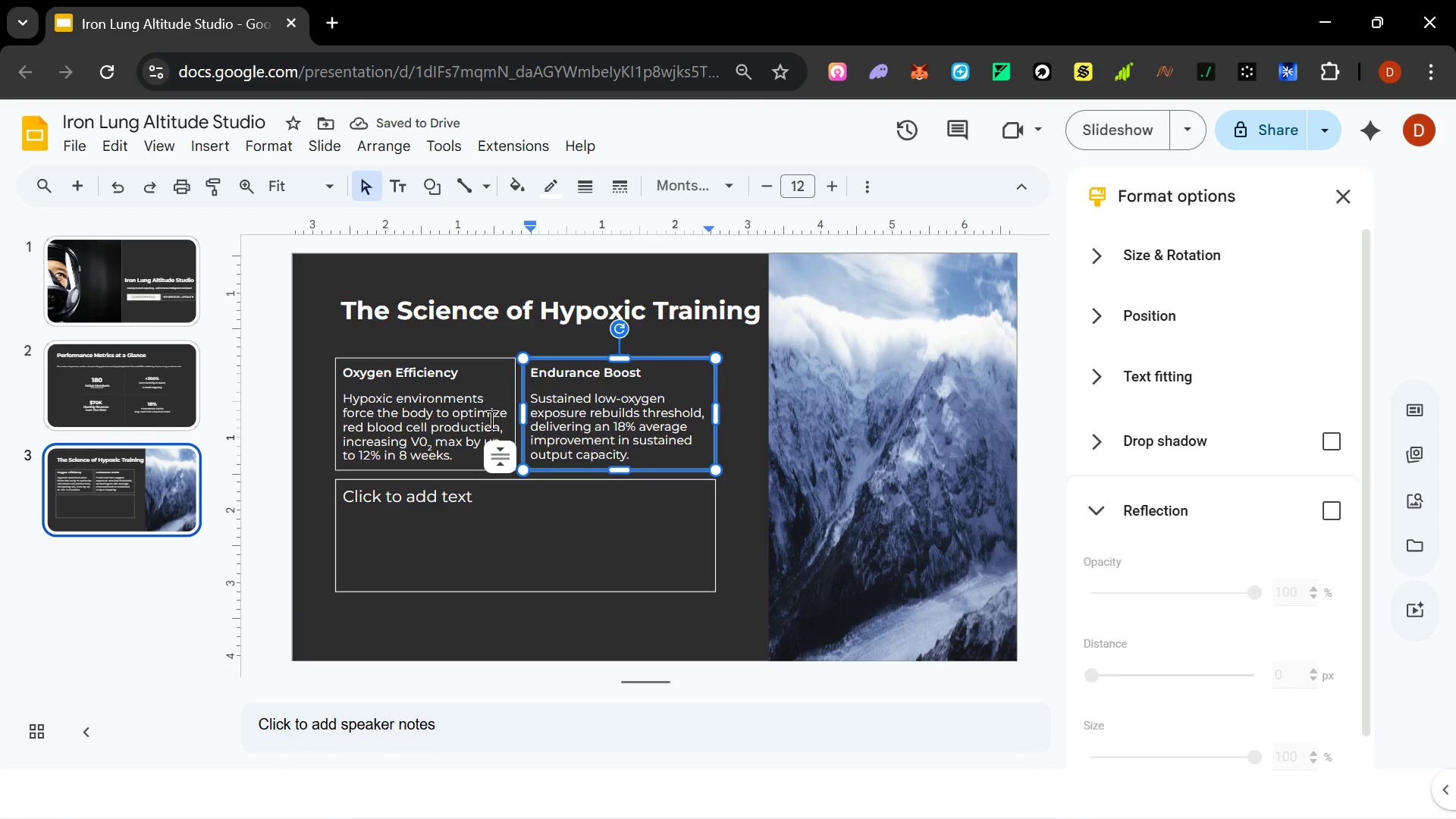 
left_click([484, 419])
 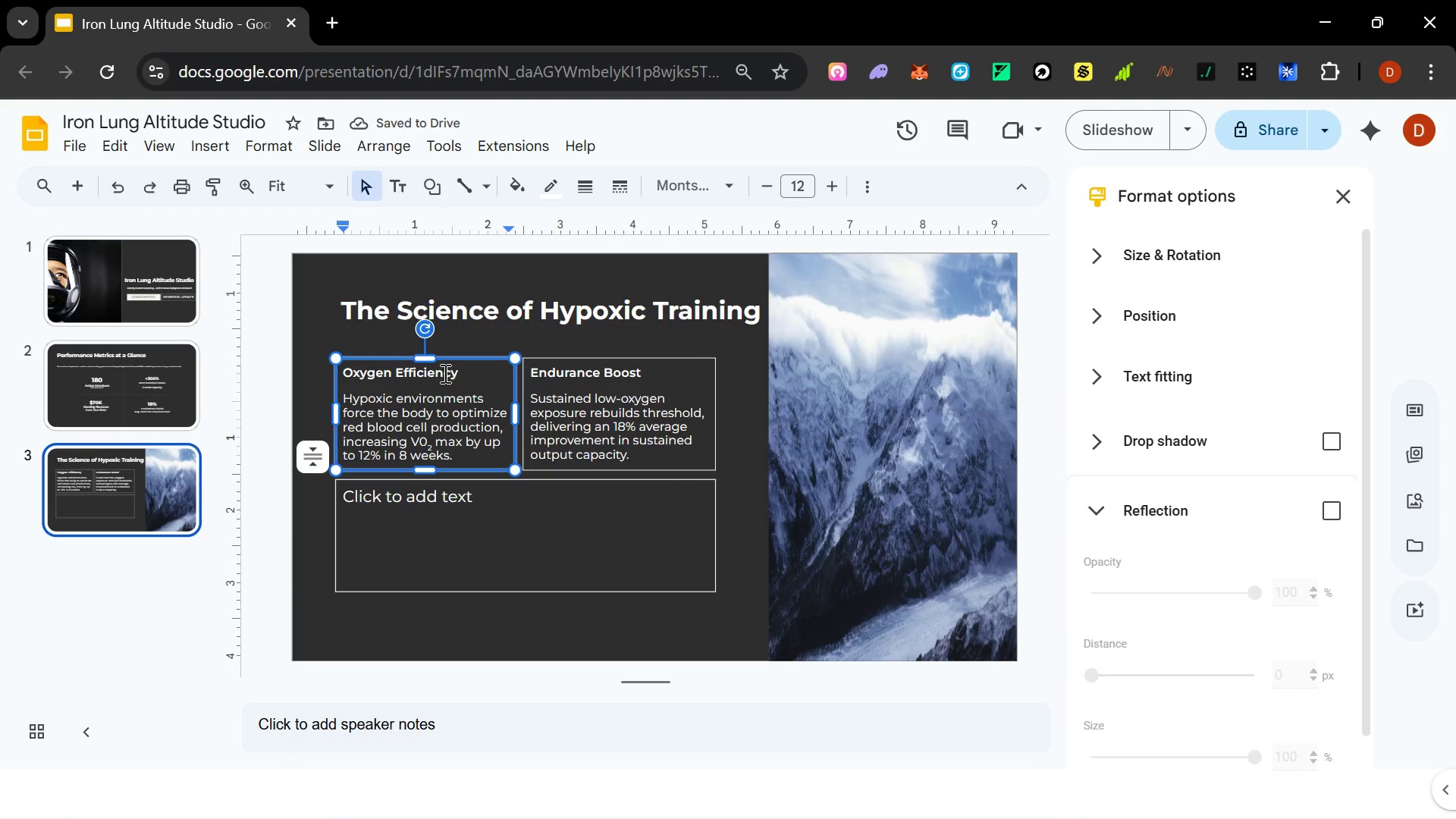 
left_click([443, 373])
 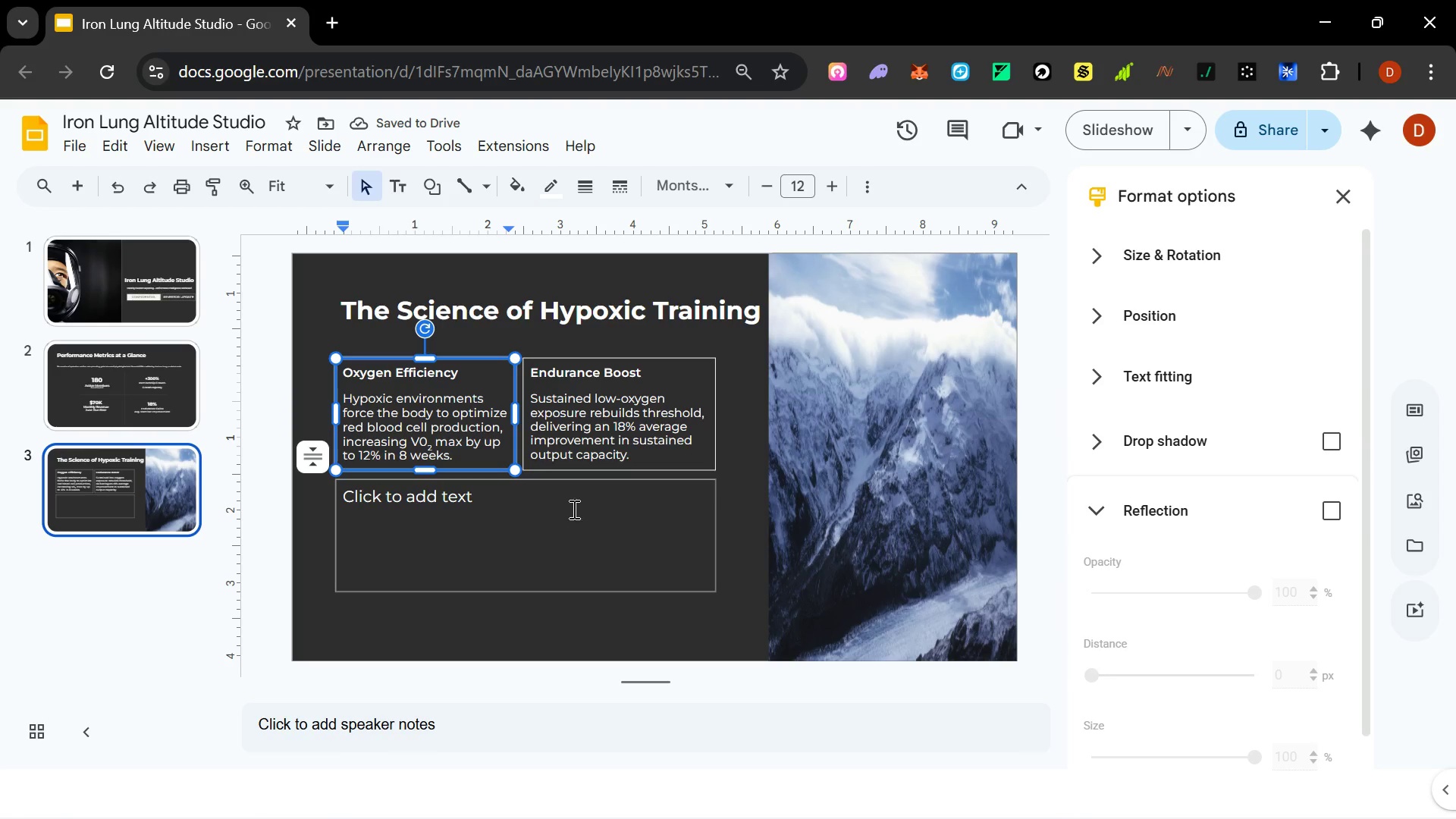 
left_click([583, 538])
 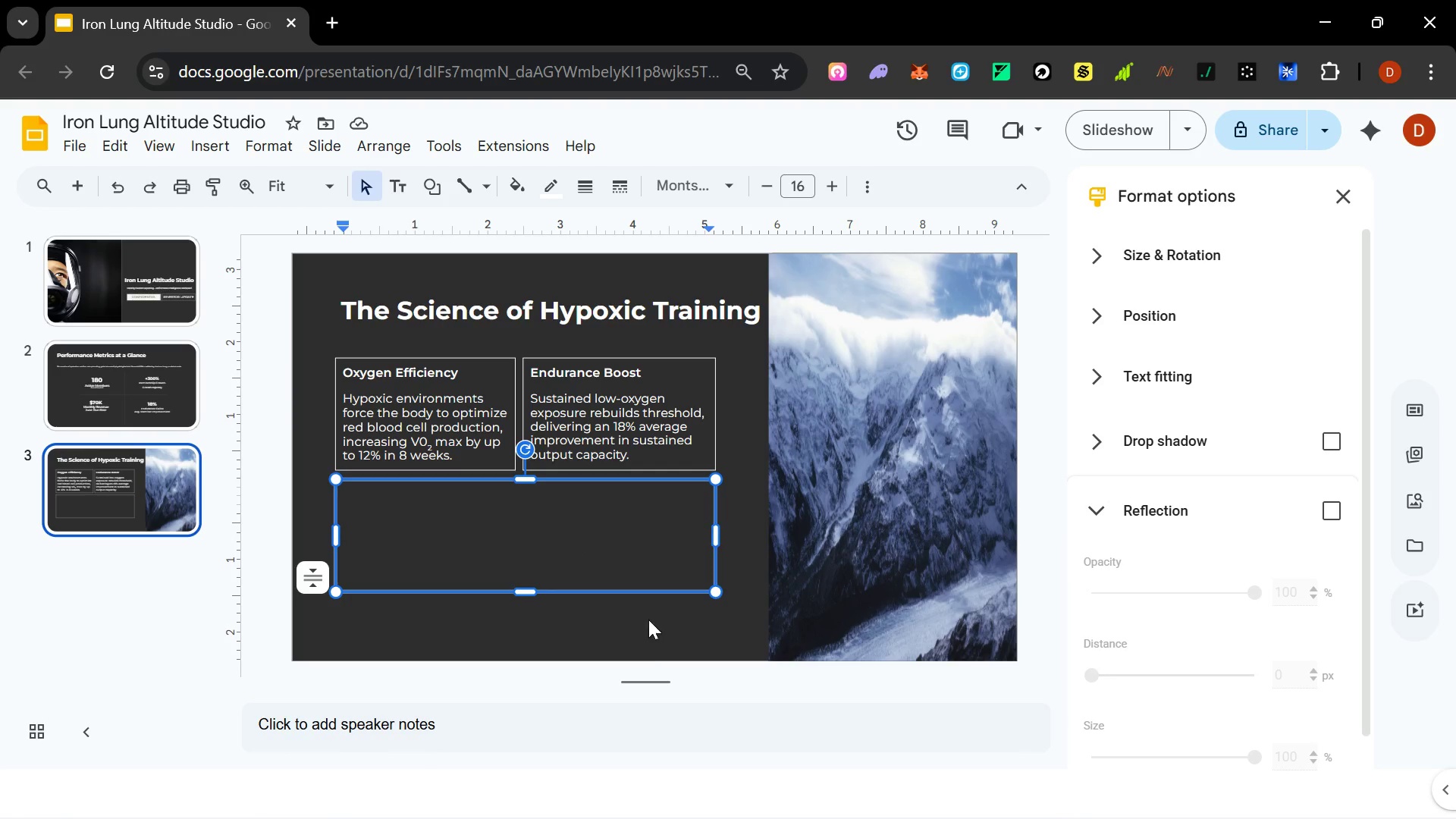 
left_click([650, 614])
 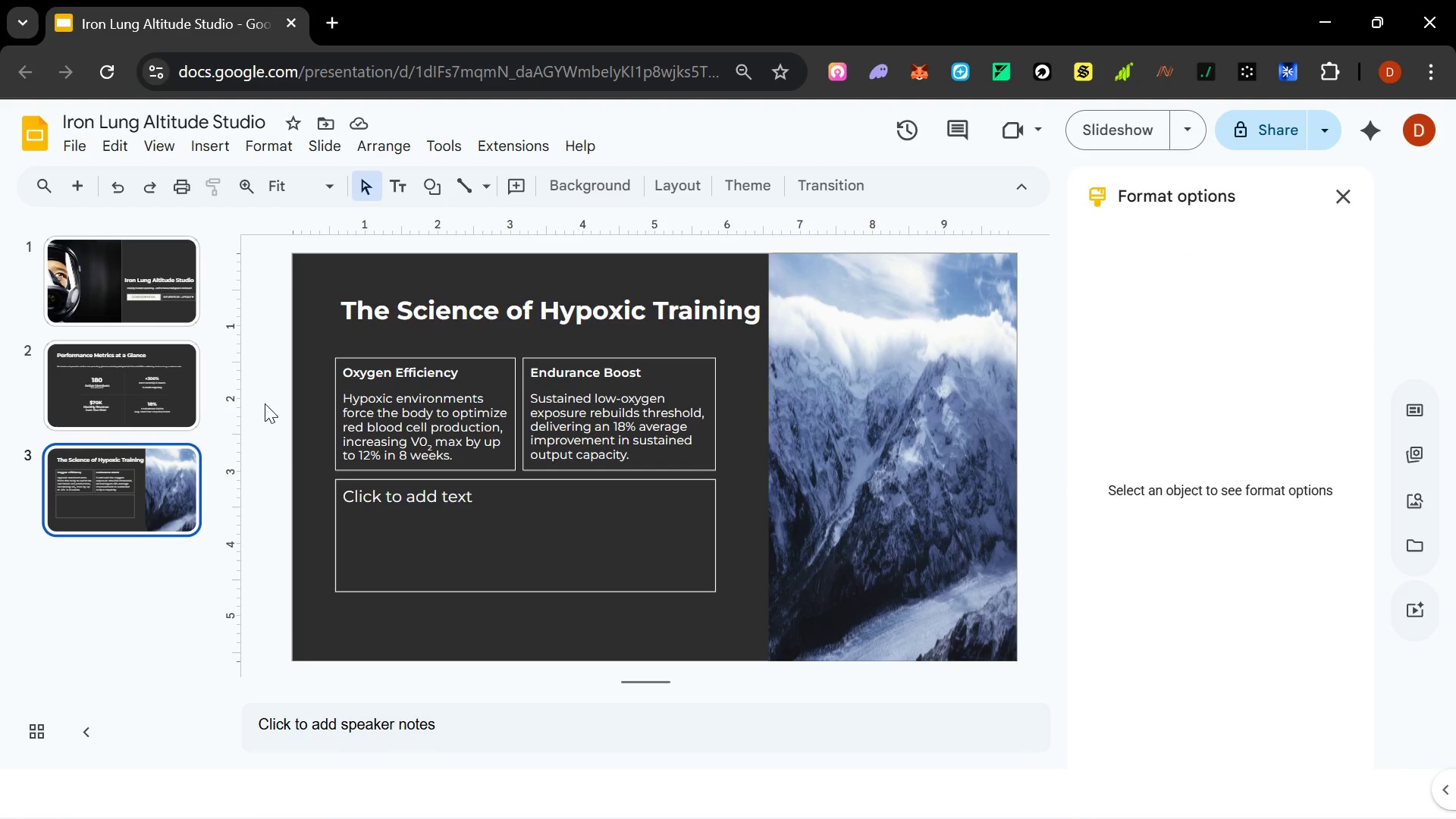 
left_click([316, 152])
 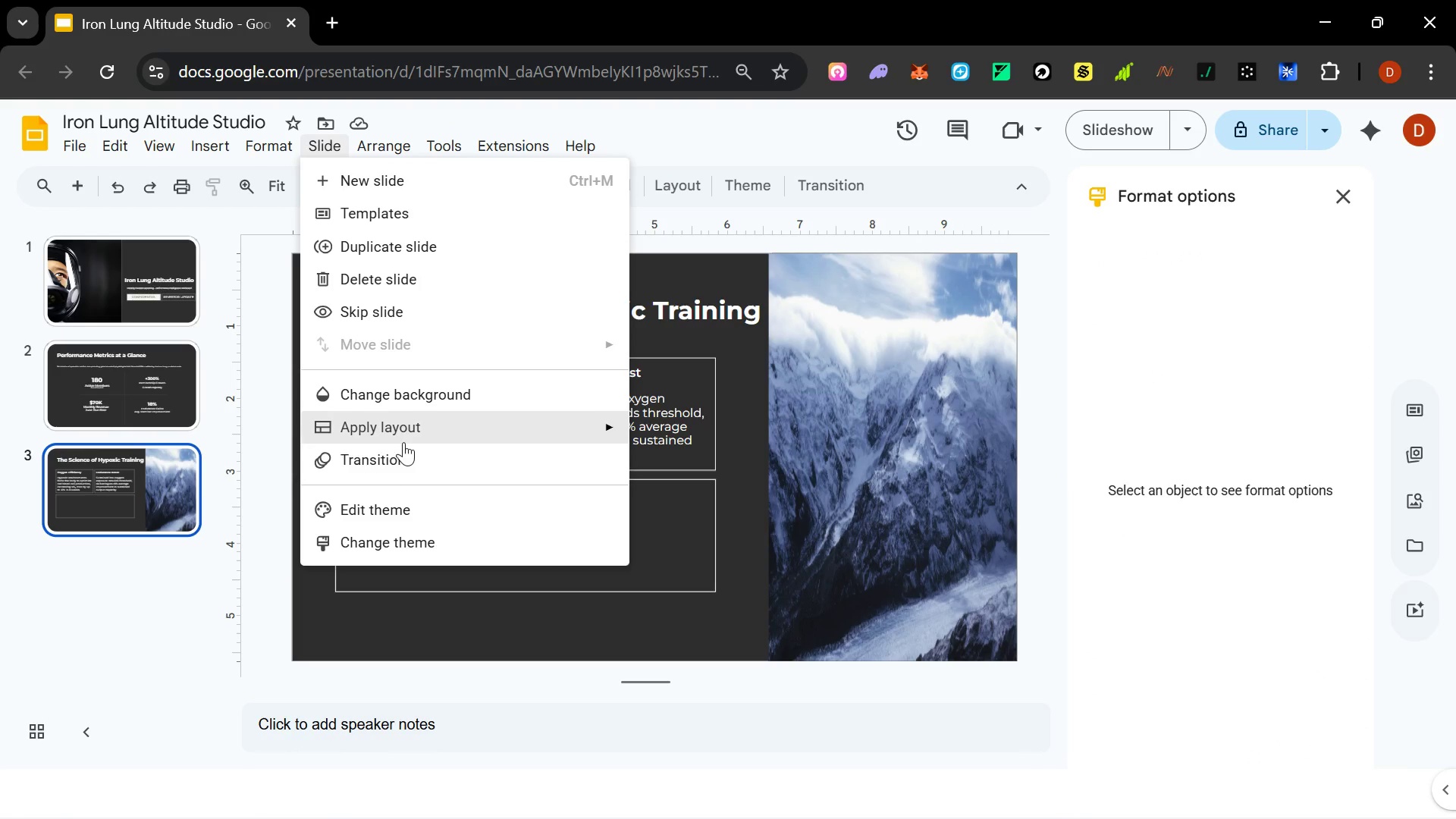 
left_click([378, 516])
 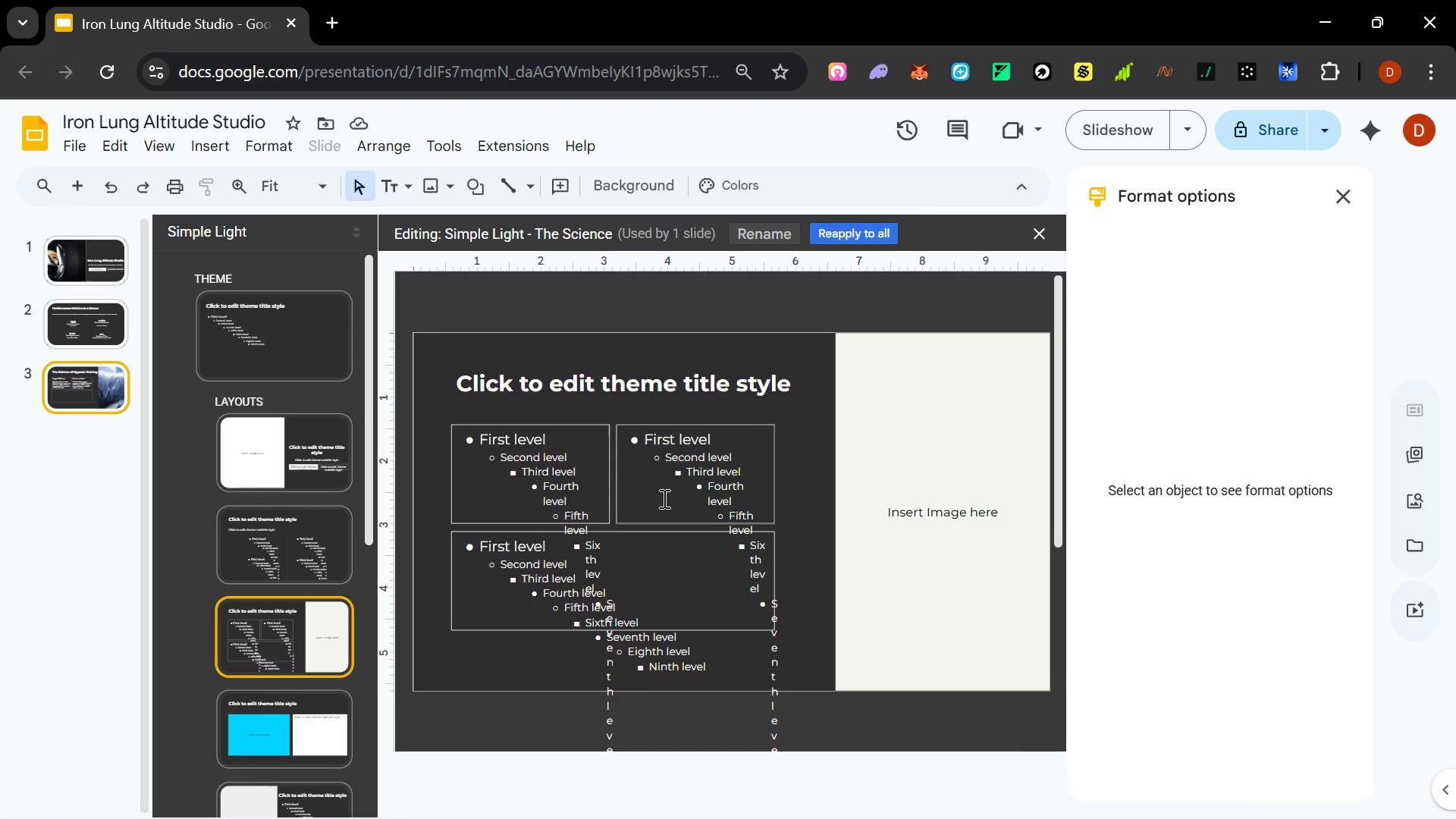 
left_click([729, 469])
 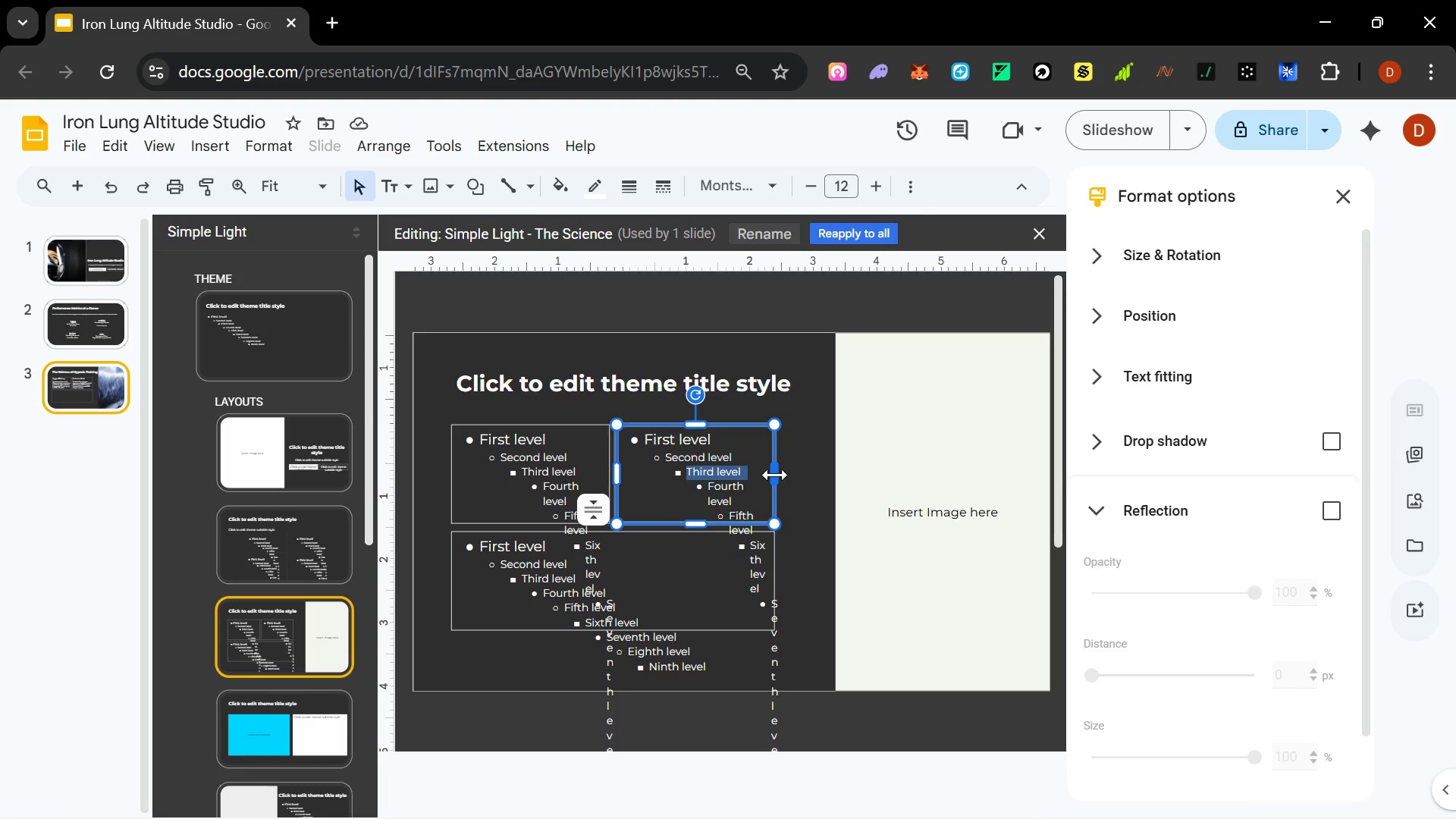 
left_click_drag(start_coordinate=[775, 475], to_coordinate=[785, 475])
 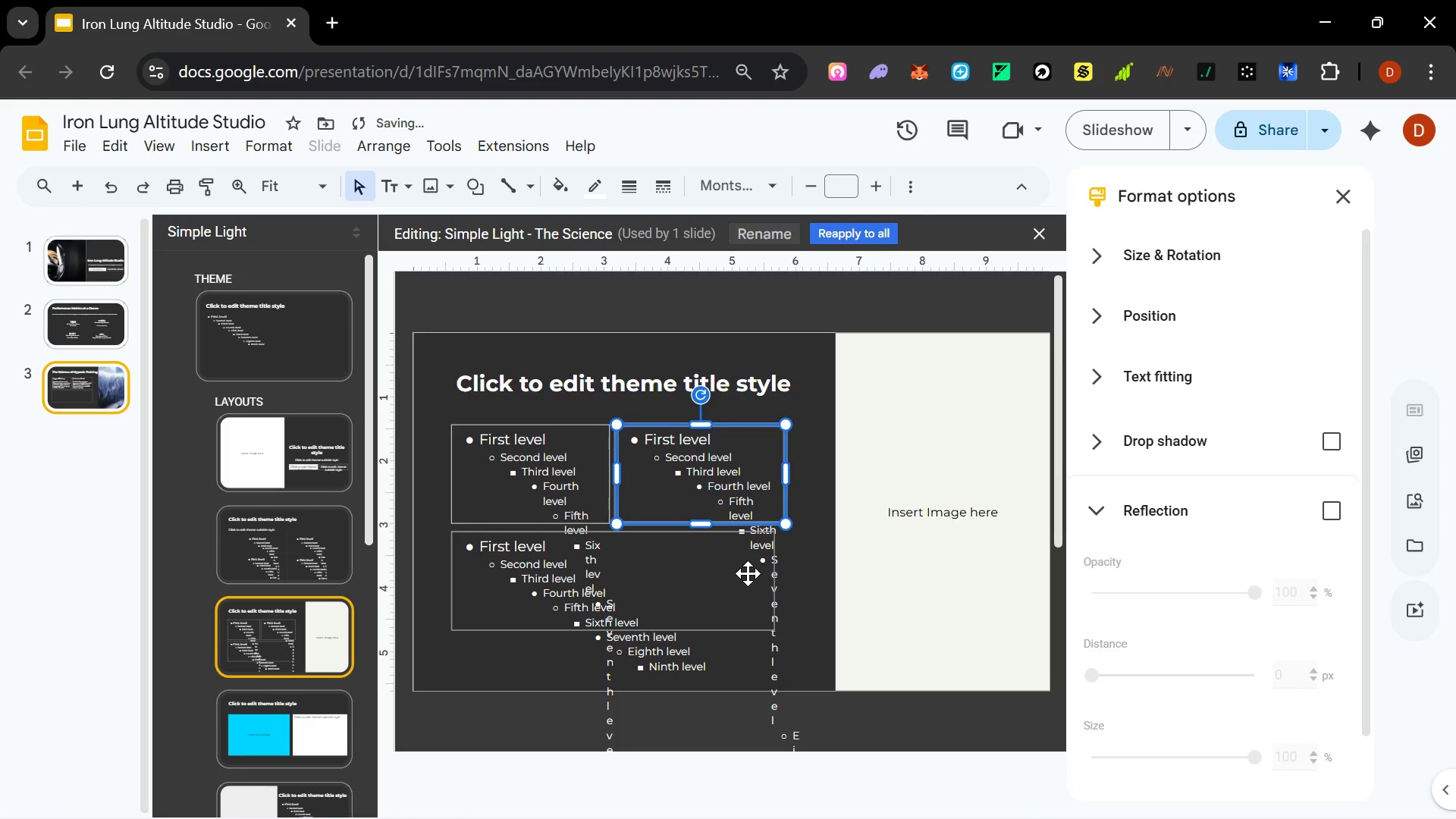 
left_click_drag(start_coordinate=[748, 573], to_coordinate=[769, 577])
 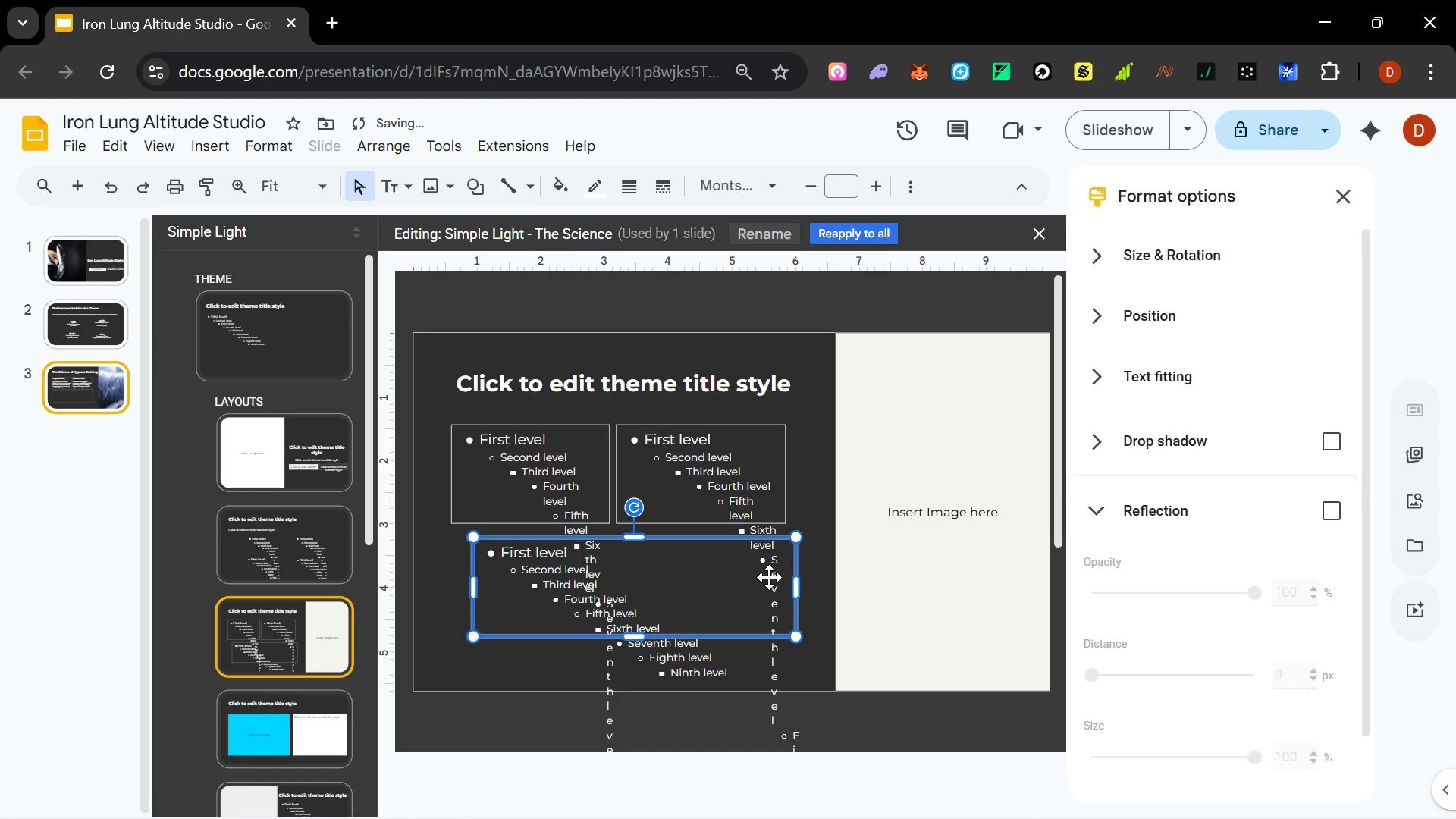 
key(Control+Z)
 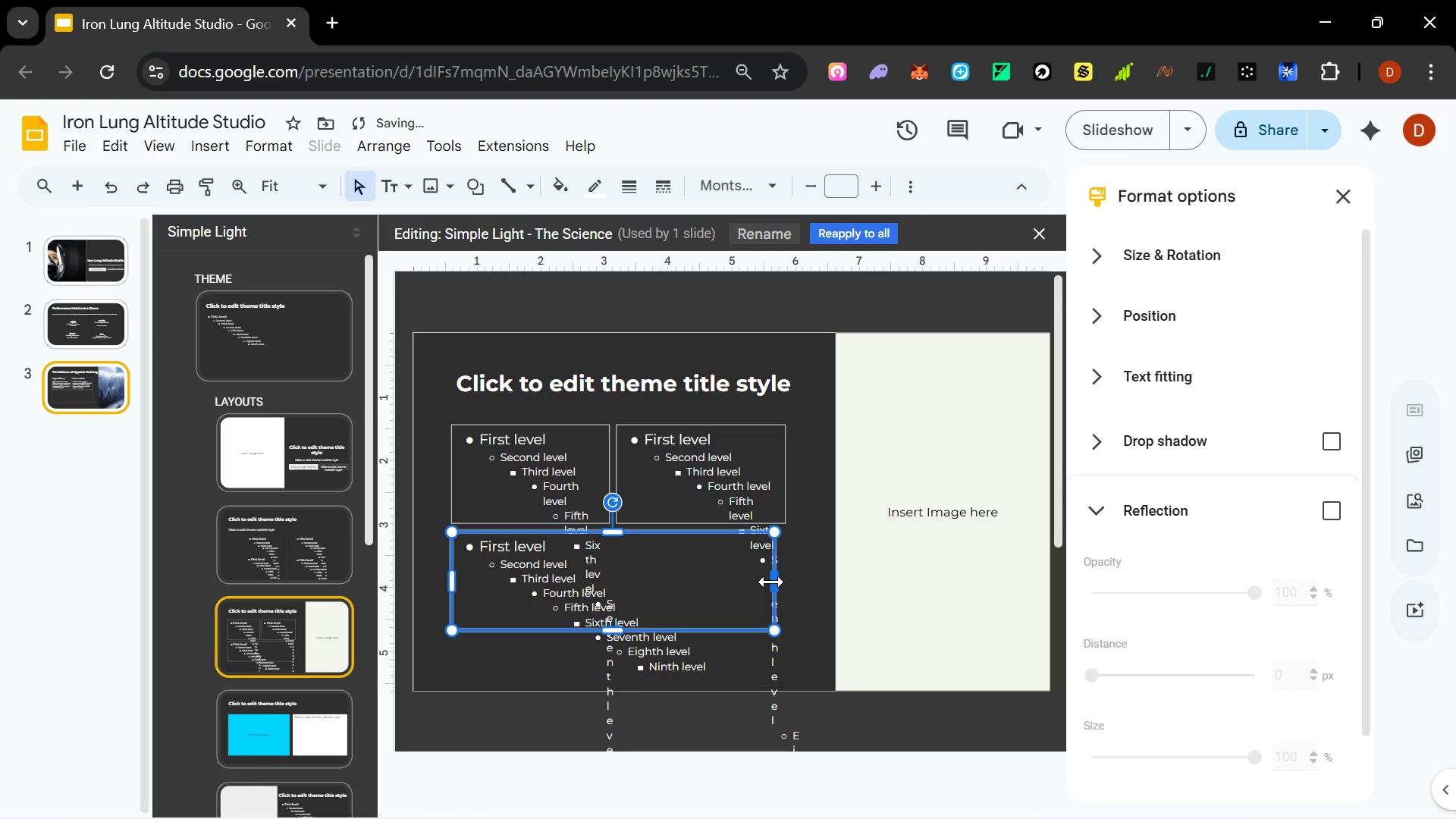 
left_click_drag(start_coordinate=[771, 582], to_coordinate=[783, 582])
 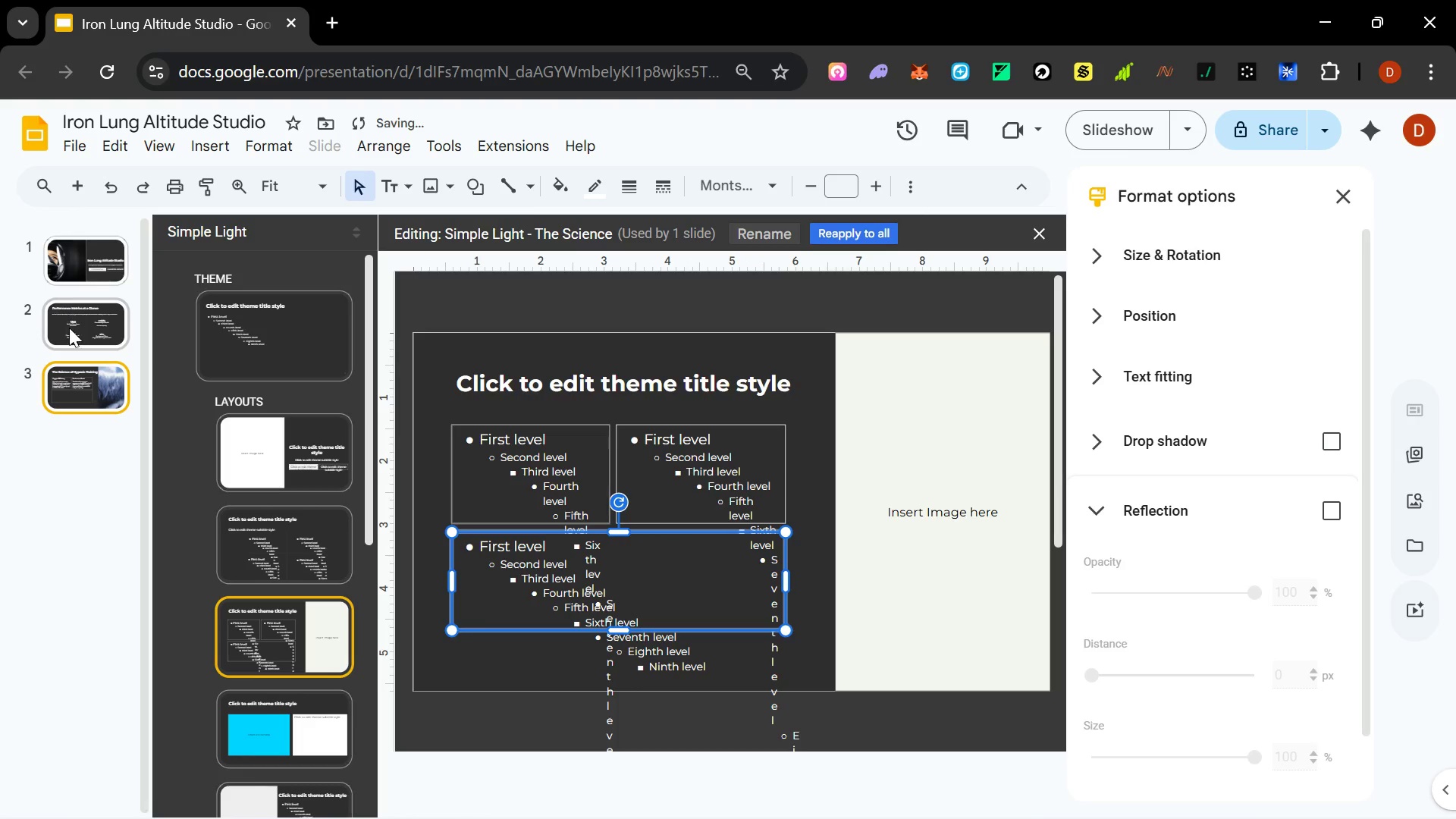 
left_click([74, 332])
 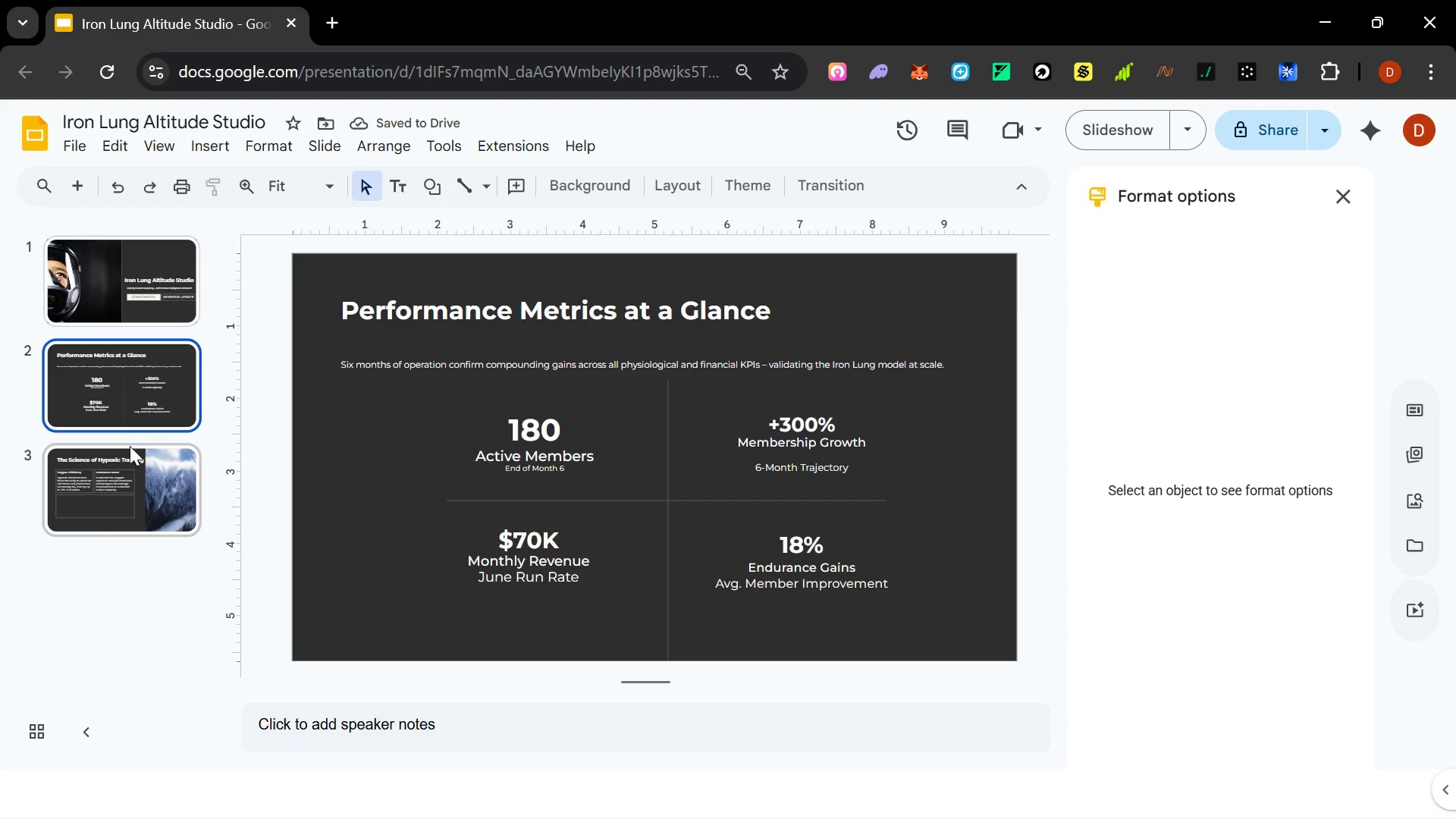 
left_click([128, 458])
 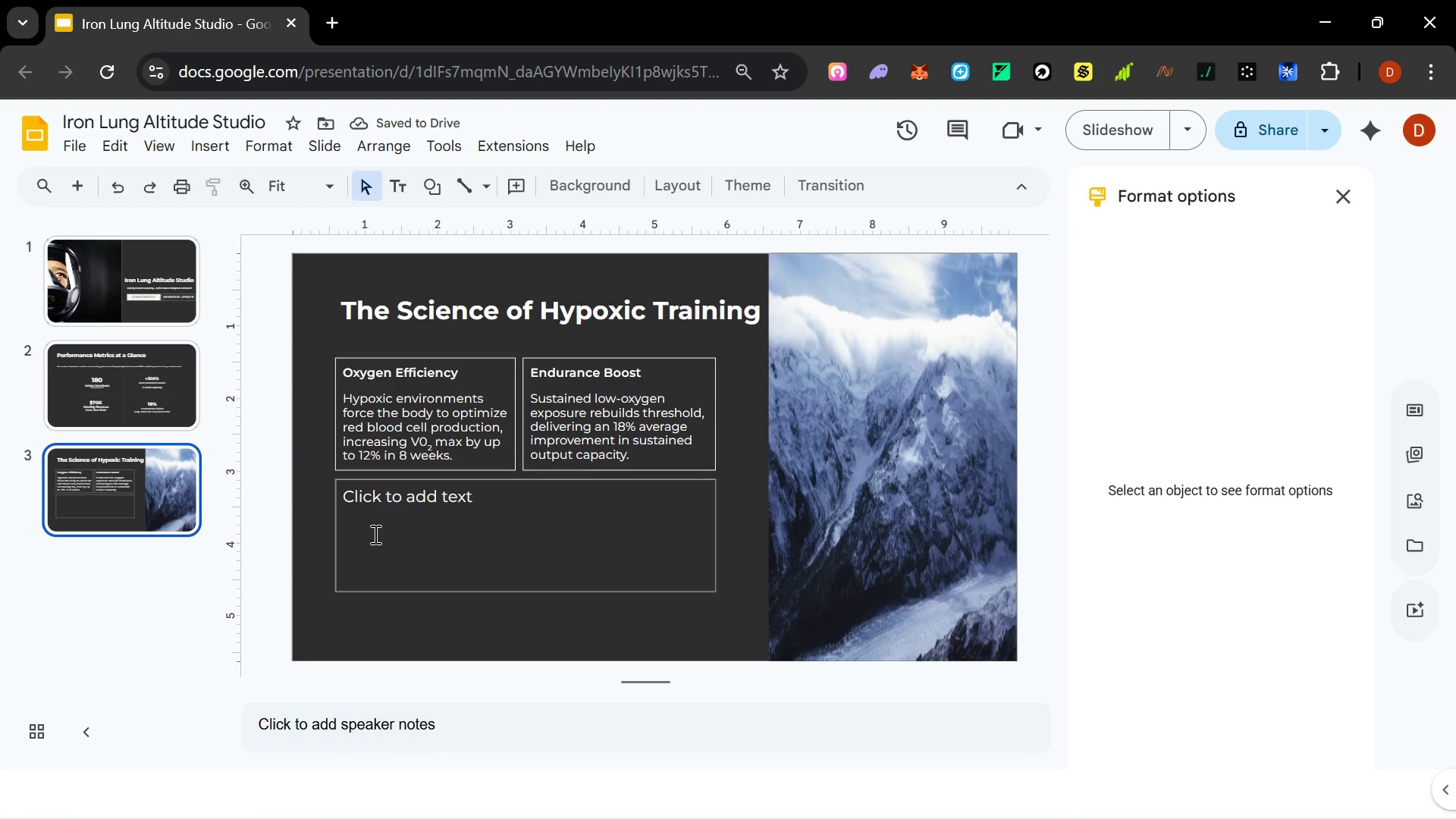 
left_click([375, 529])
 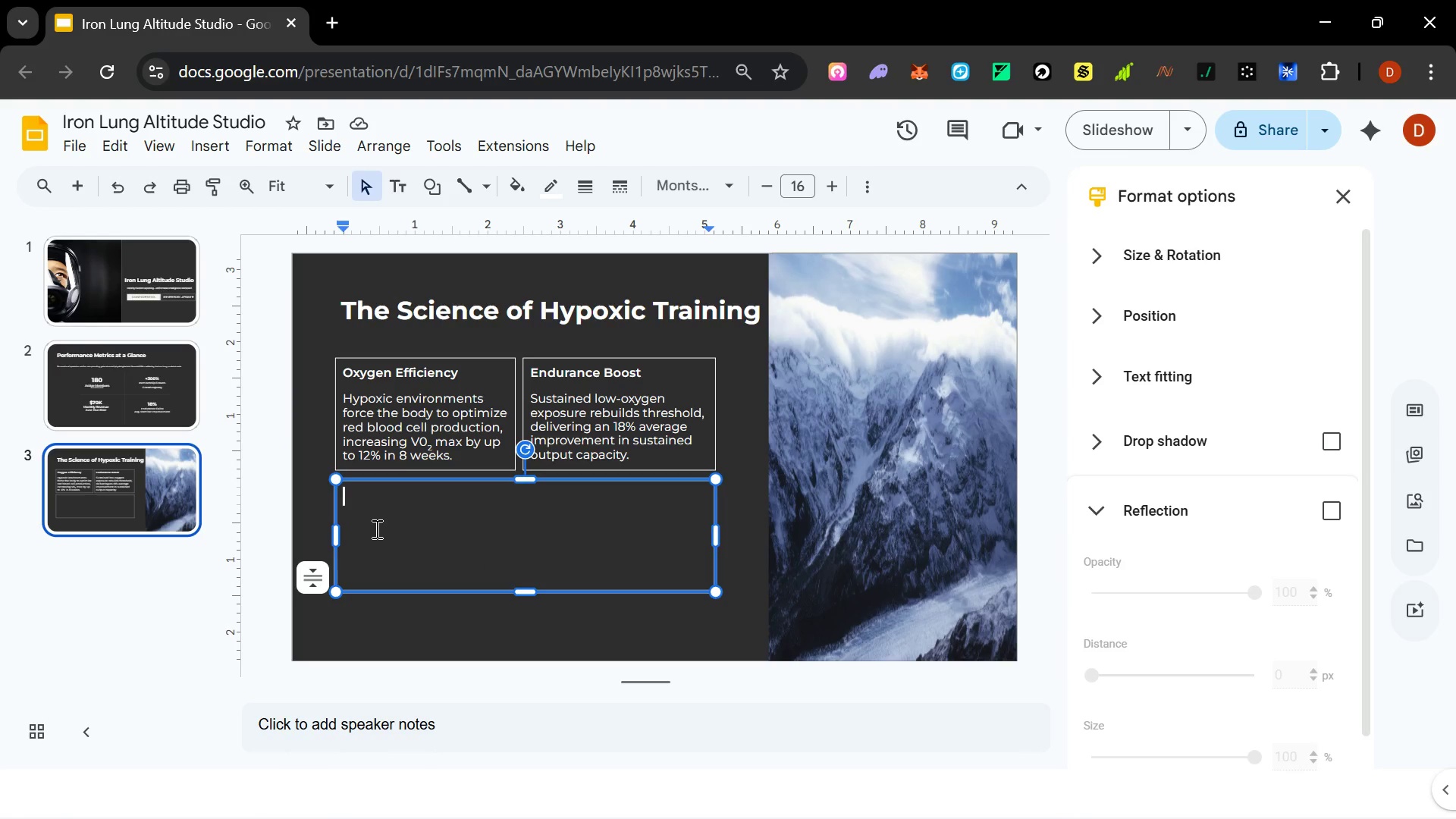 
type(Recovery Accee)
key(Backspace)
type(leration)
 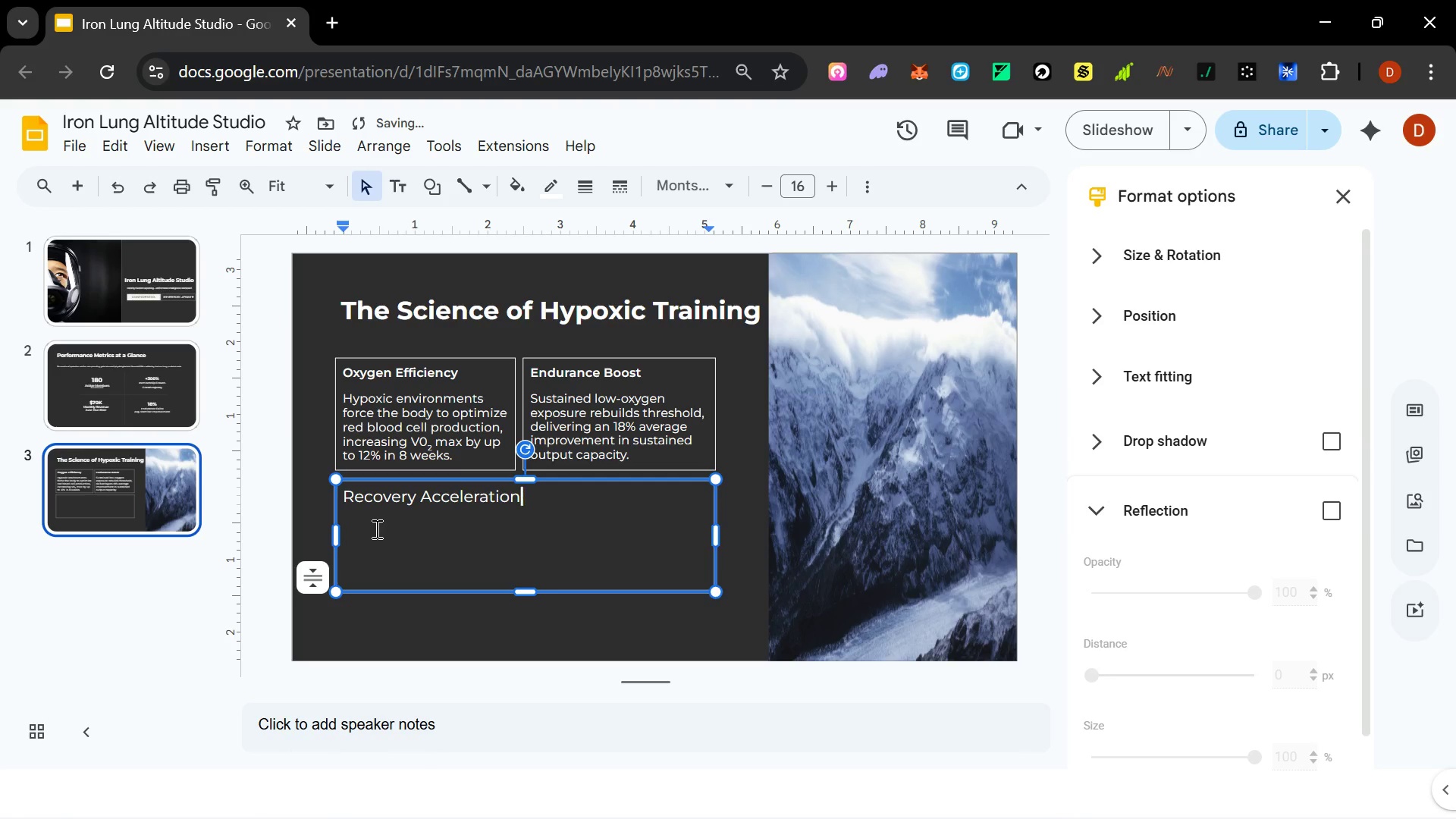 
key(Enter)
 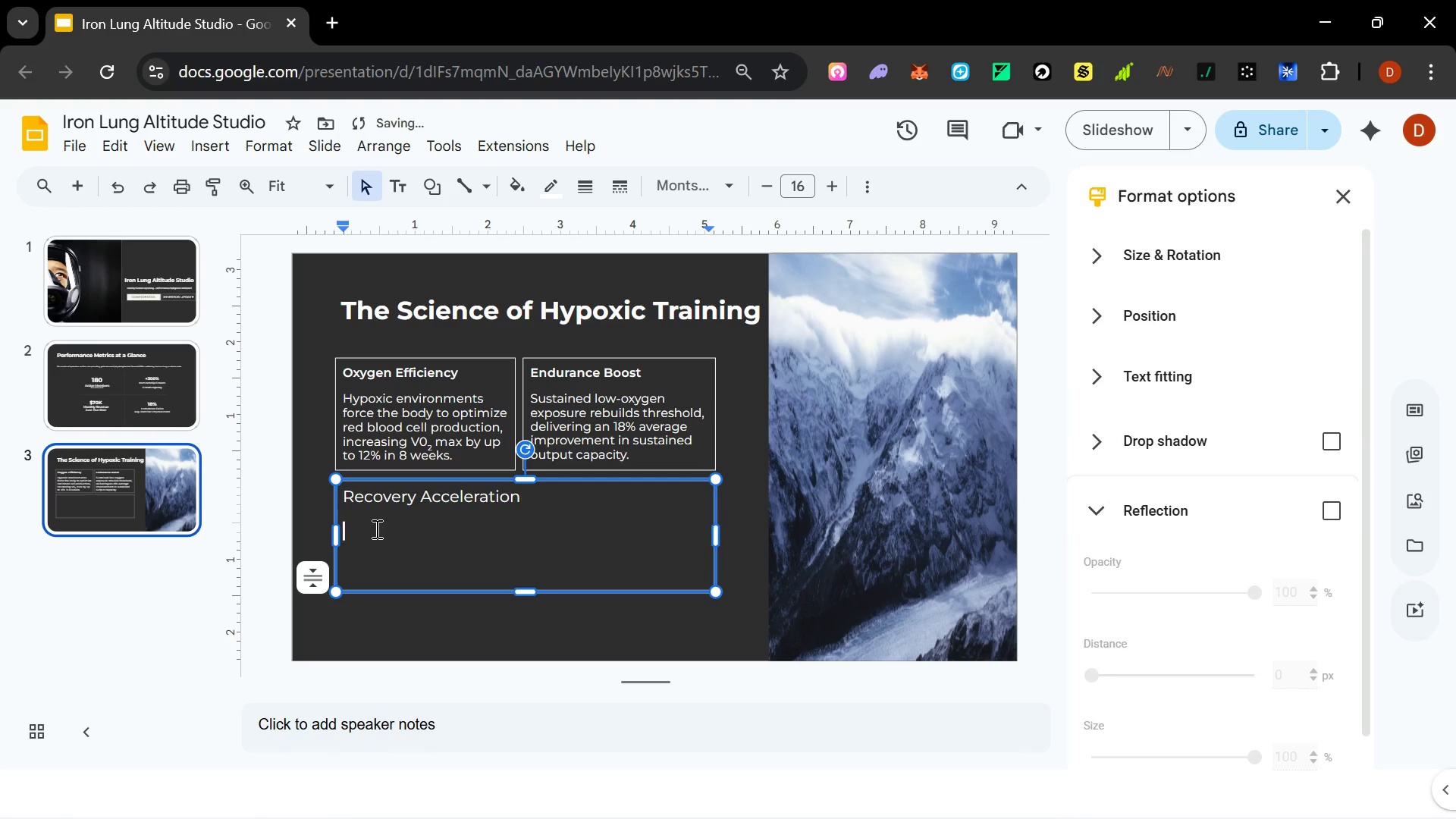 
type(Altitude)
 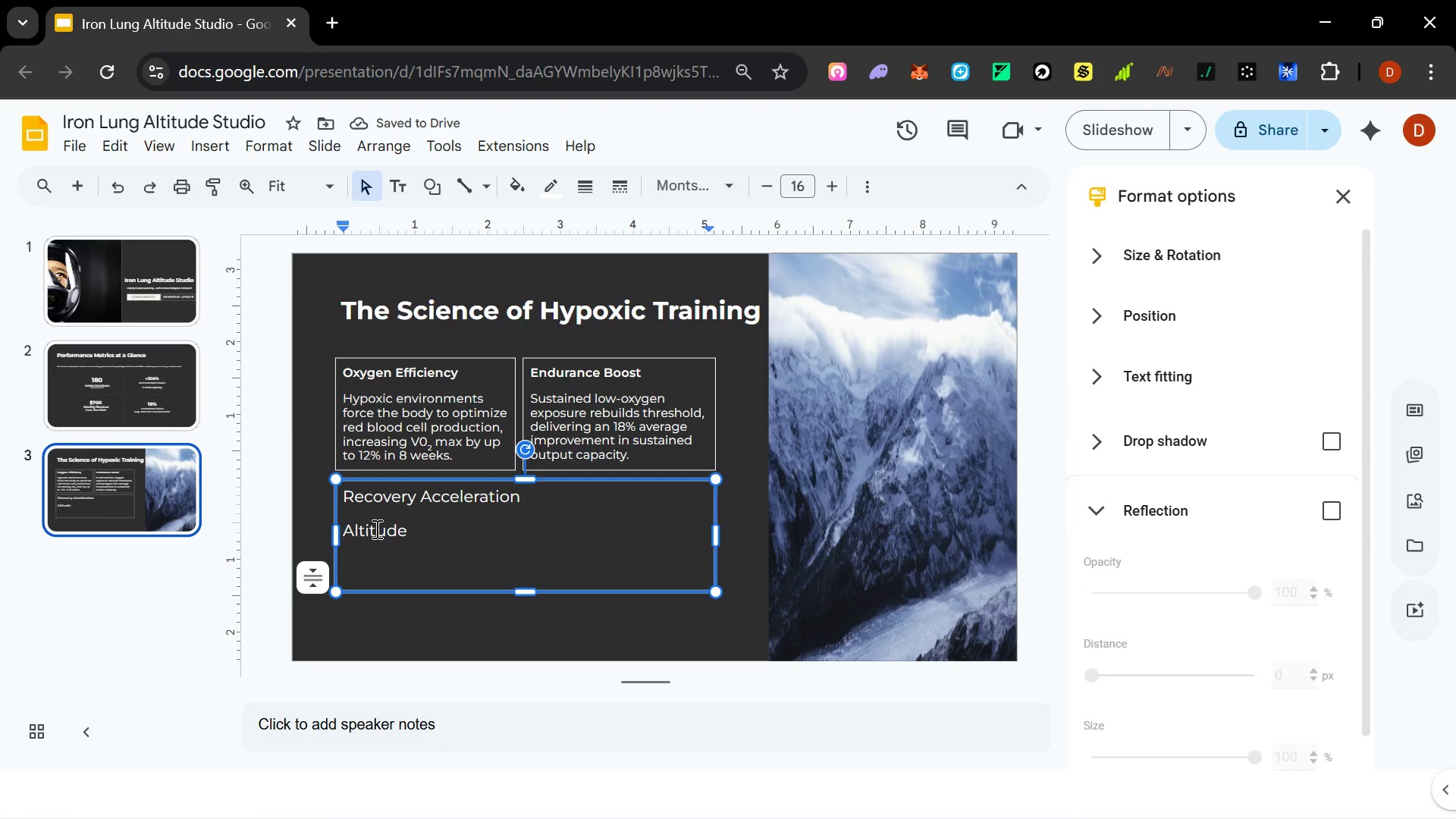 
type( conditioning reduces inflamat)
key(Backspace)
key(Backspace)
type(matory markers and accelerates muscle repair -- 15% faster recovery vs. standard traiing protocols)
 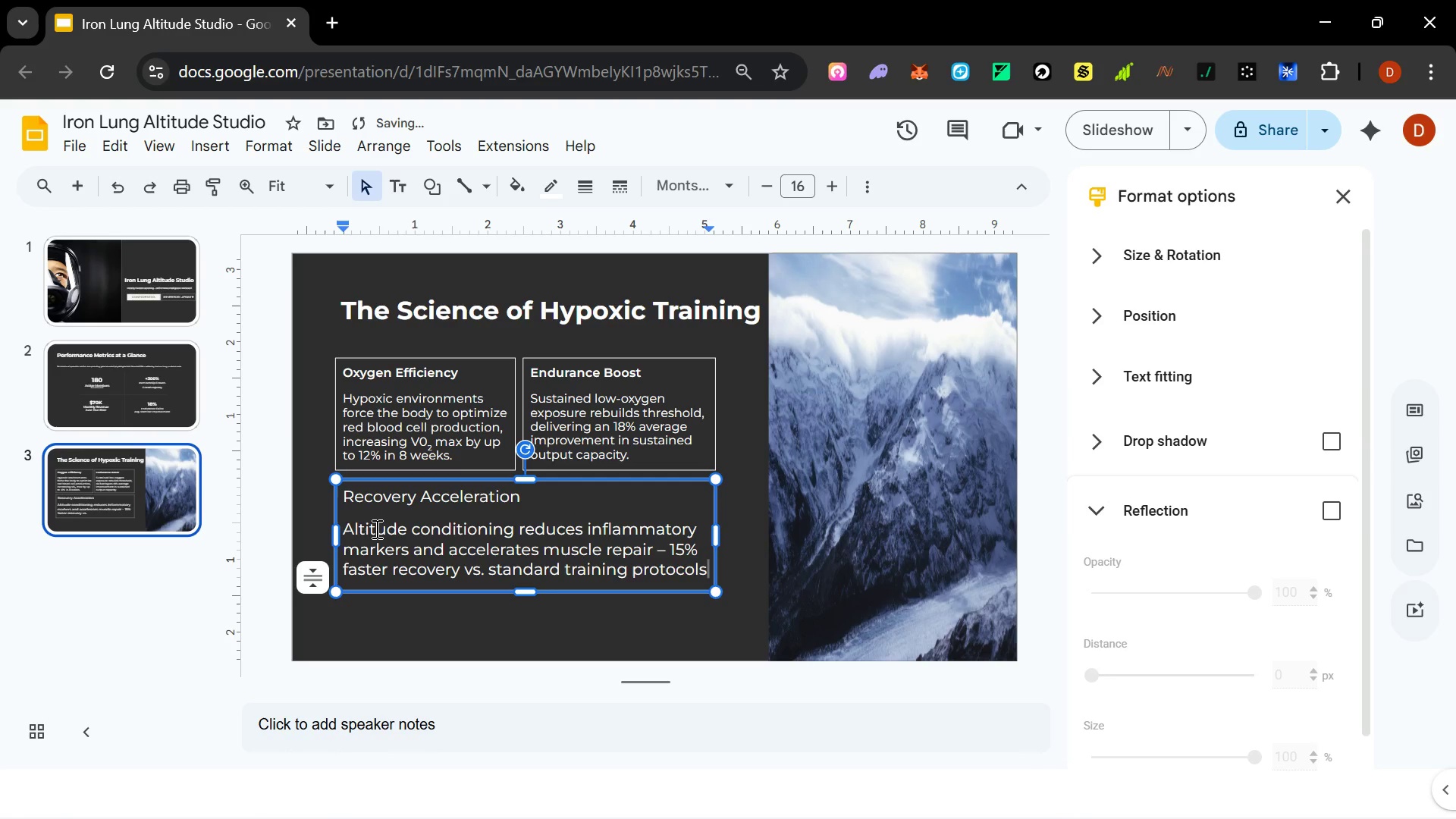 
key(Shift+ArrowUp)
 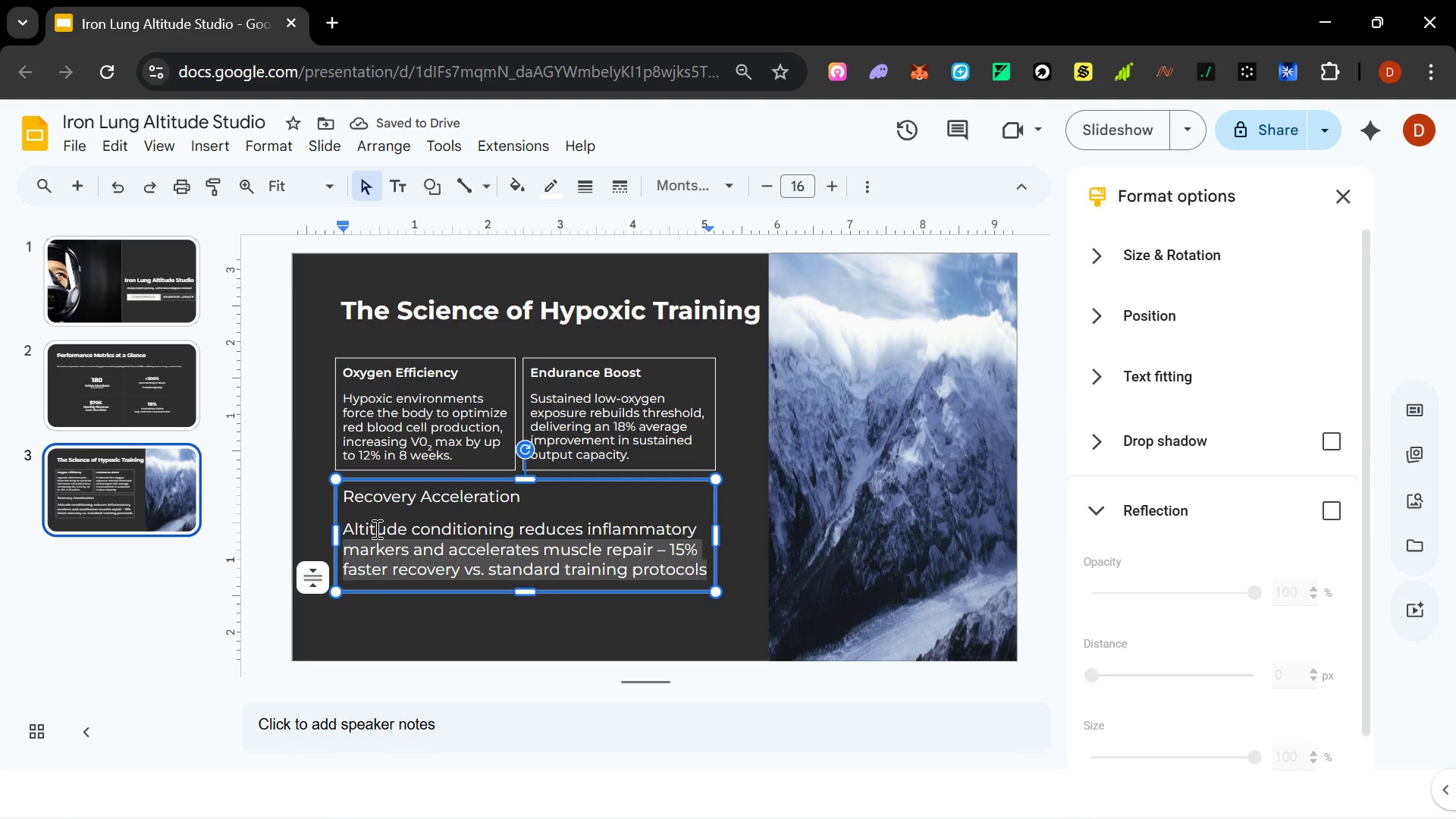 
key(Shift+ArrowUp)
 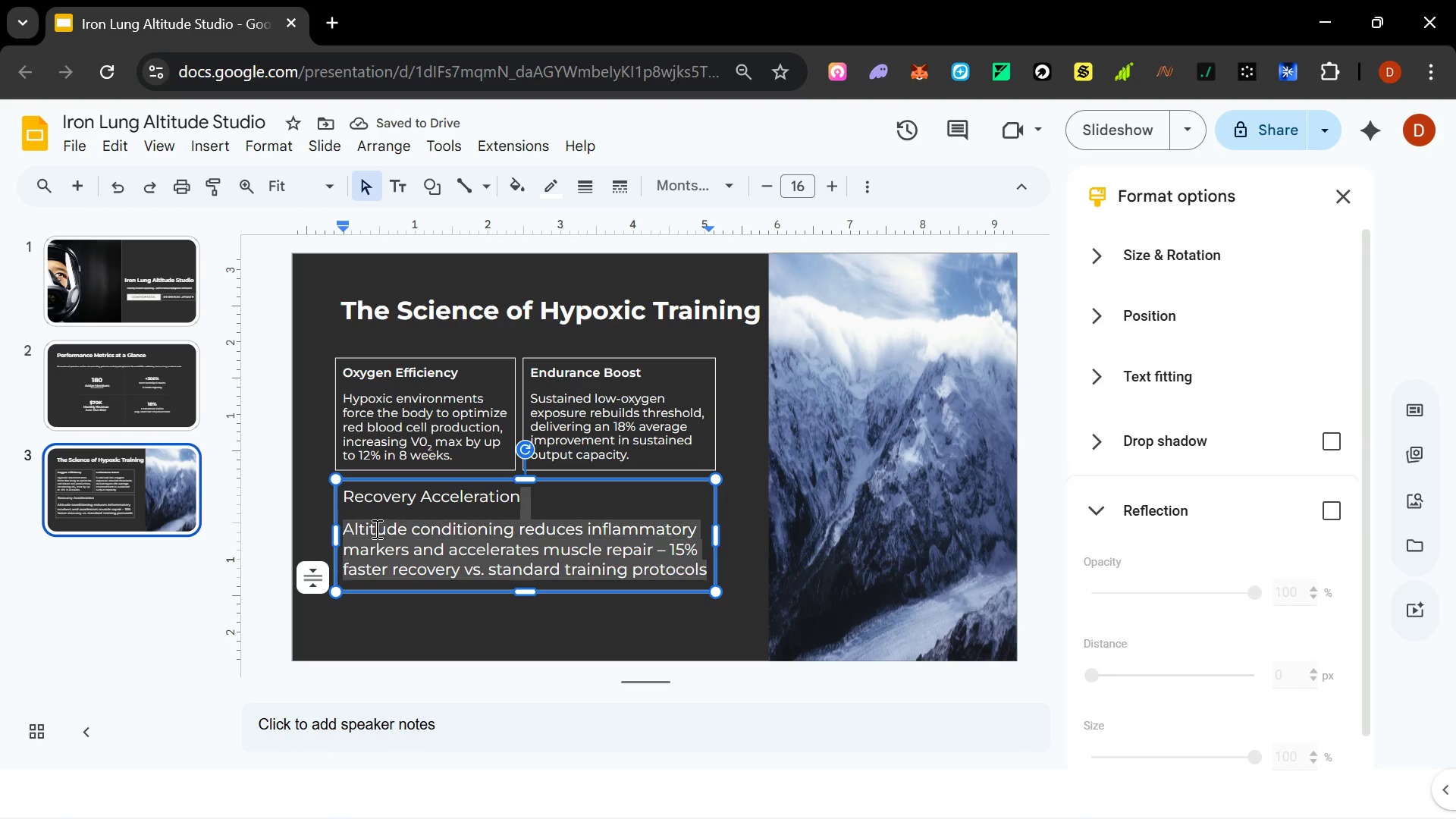 
key(Shift+ArrowUp)
 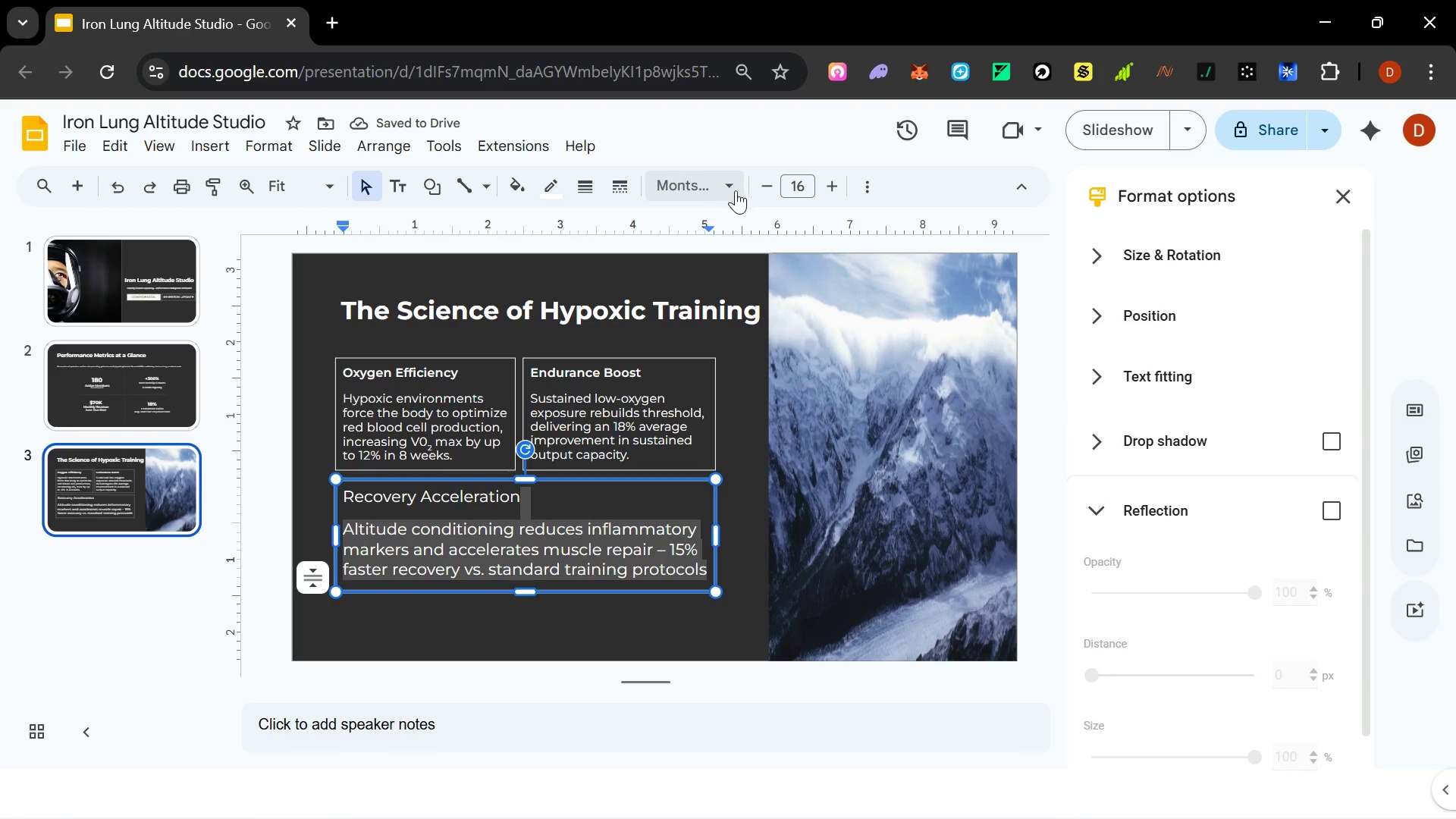 
left_click([764, 186])
 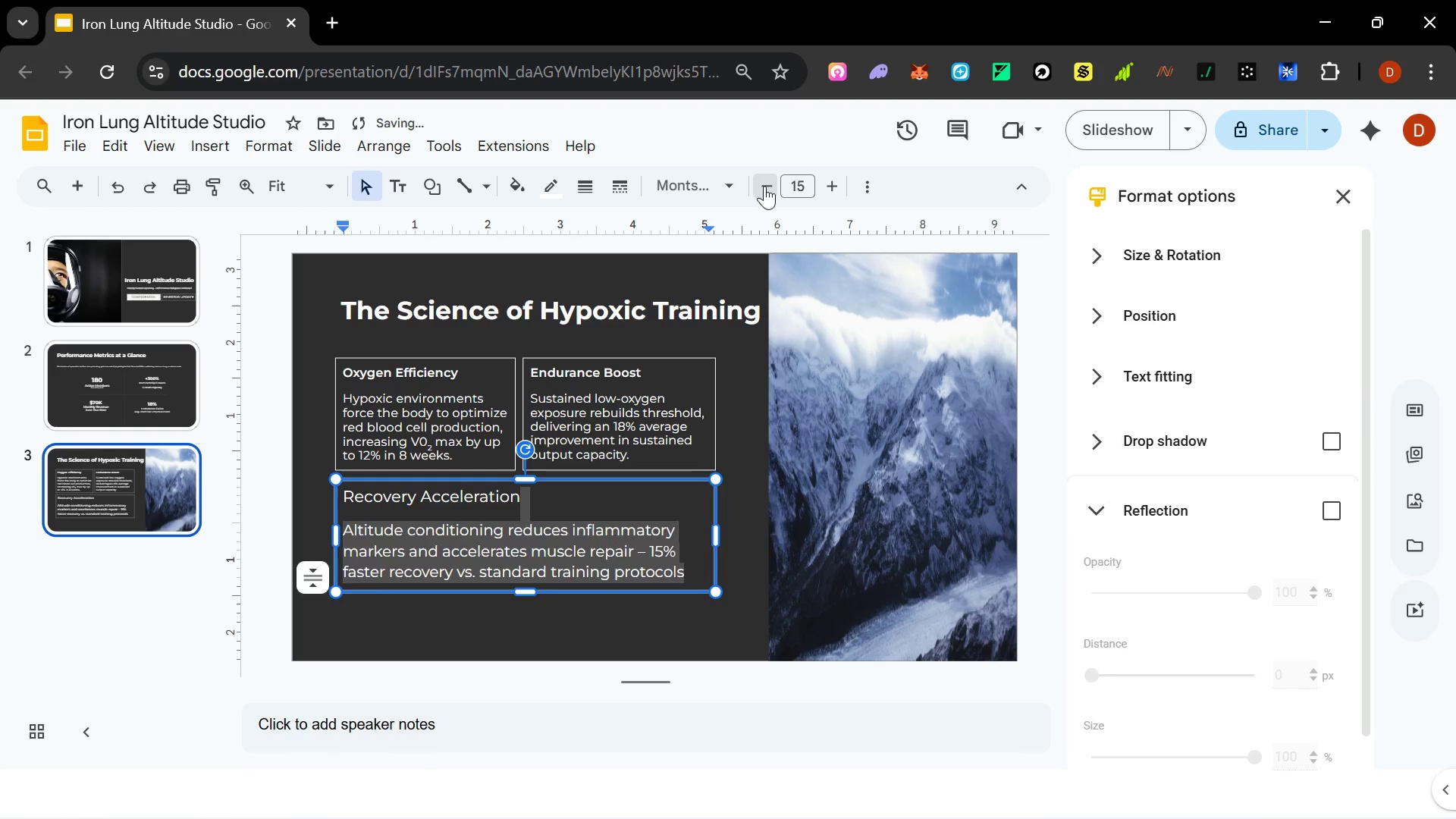 
double_click([764, 186])
 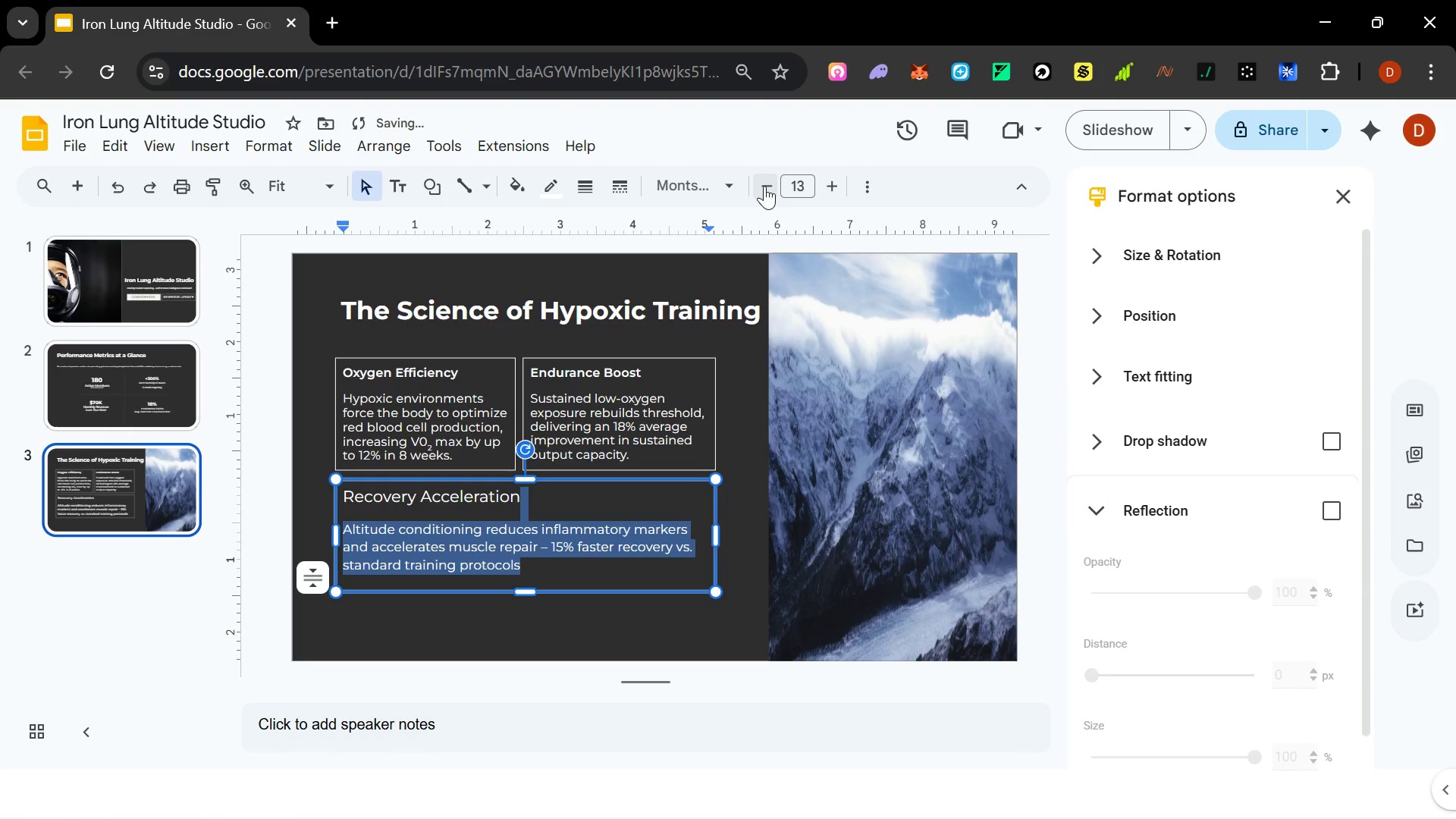 
left_click([764, 186])
 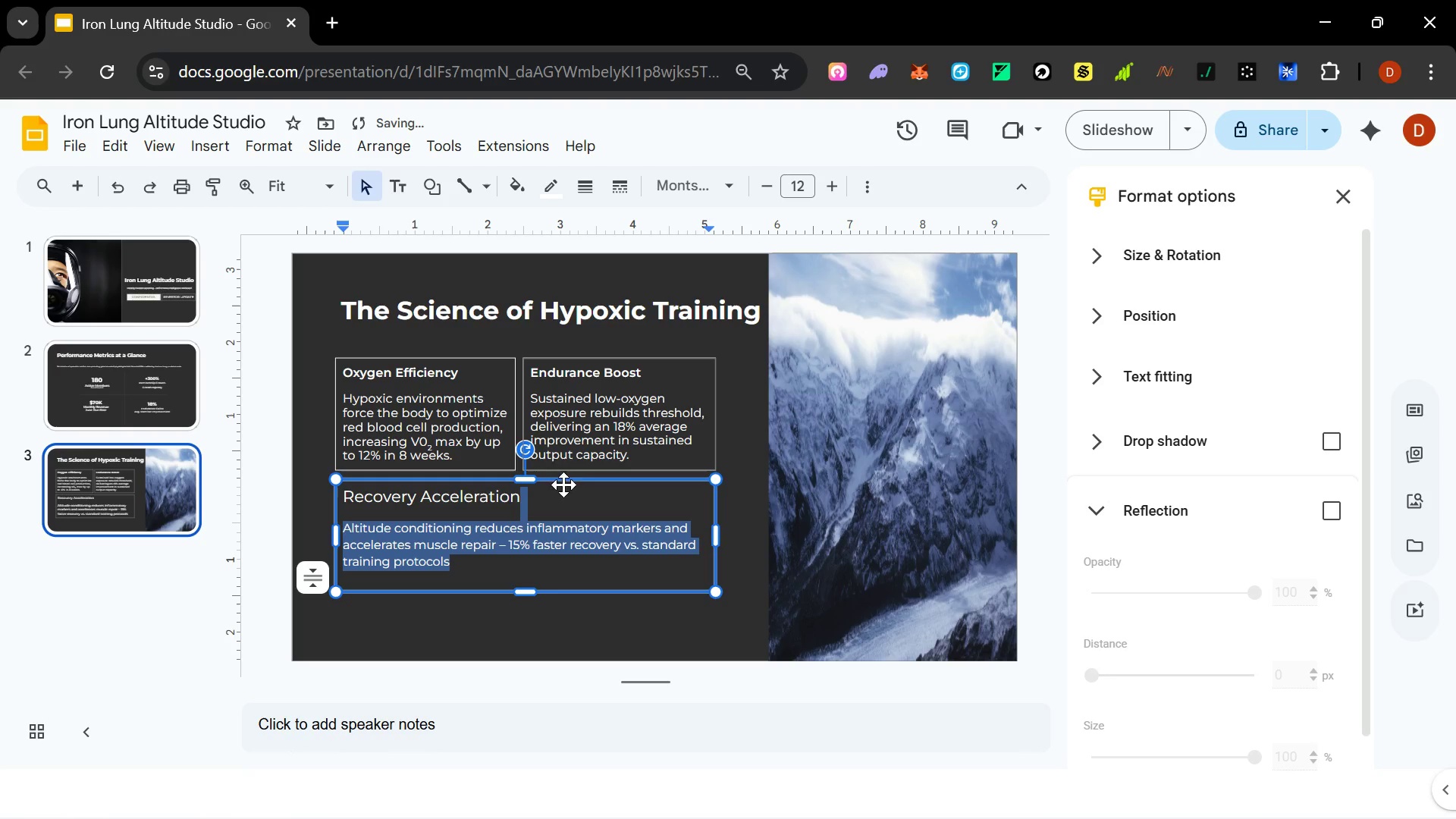 
left_click([560, 492])
 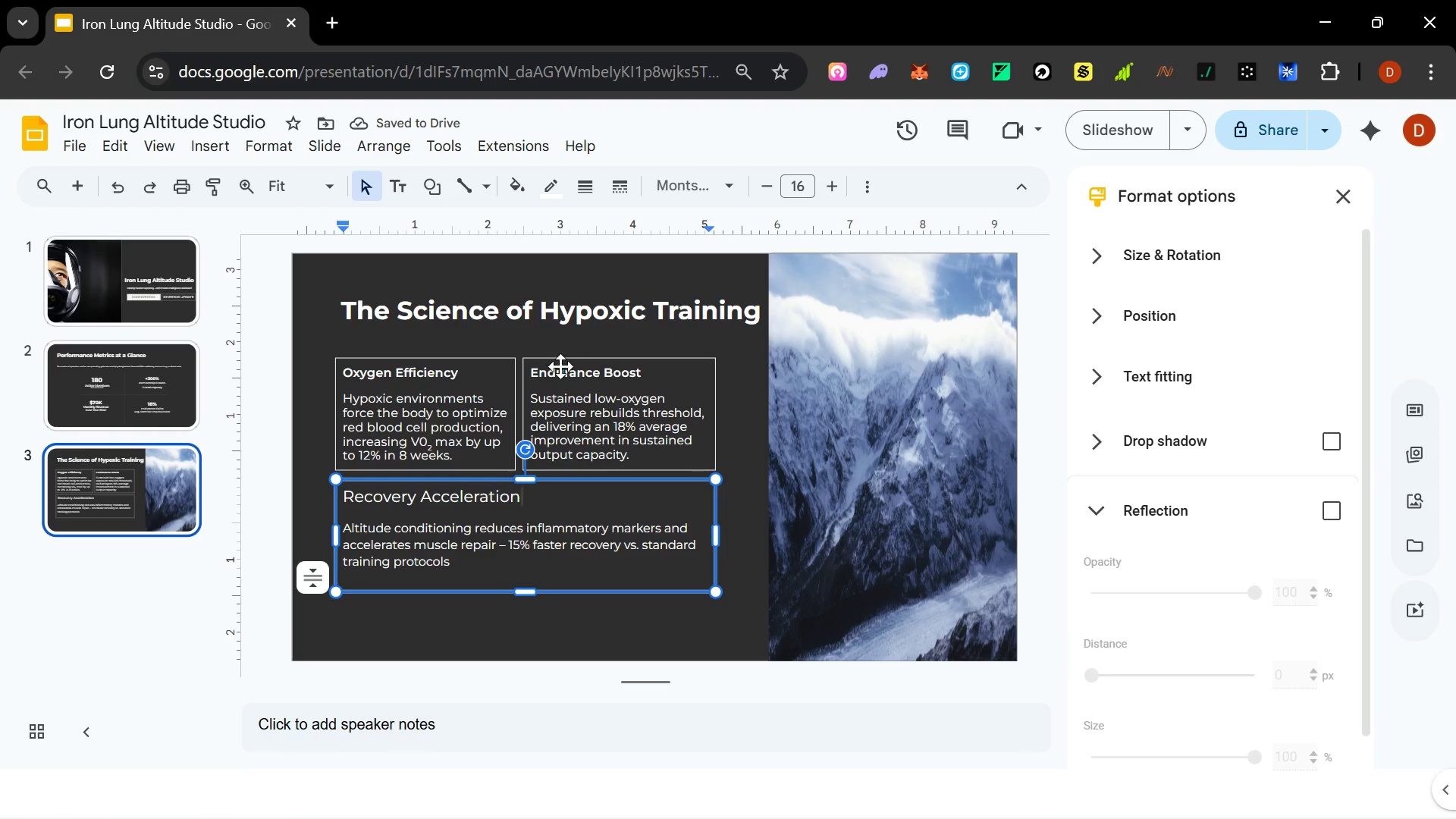 
left_click([559, 373])
 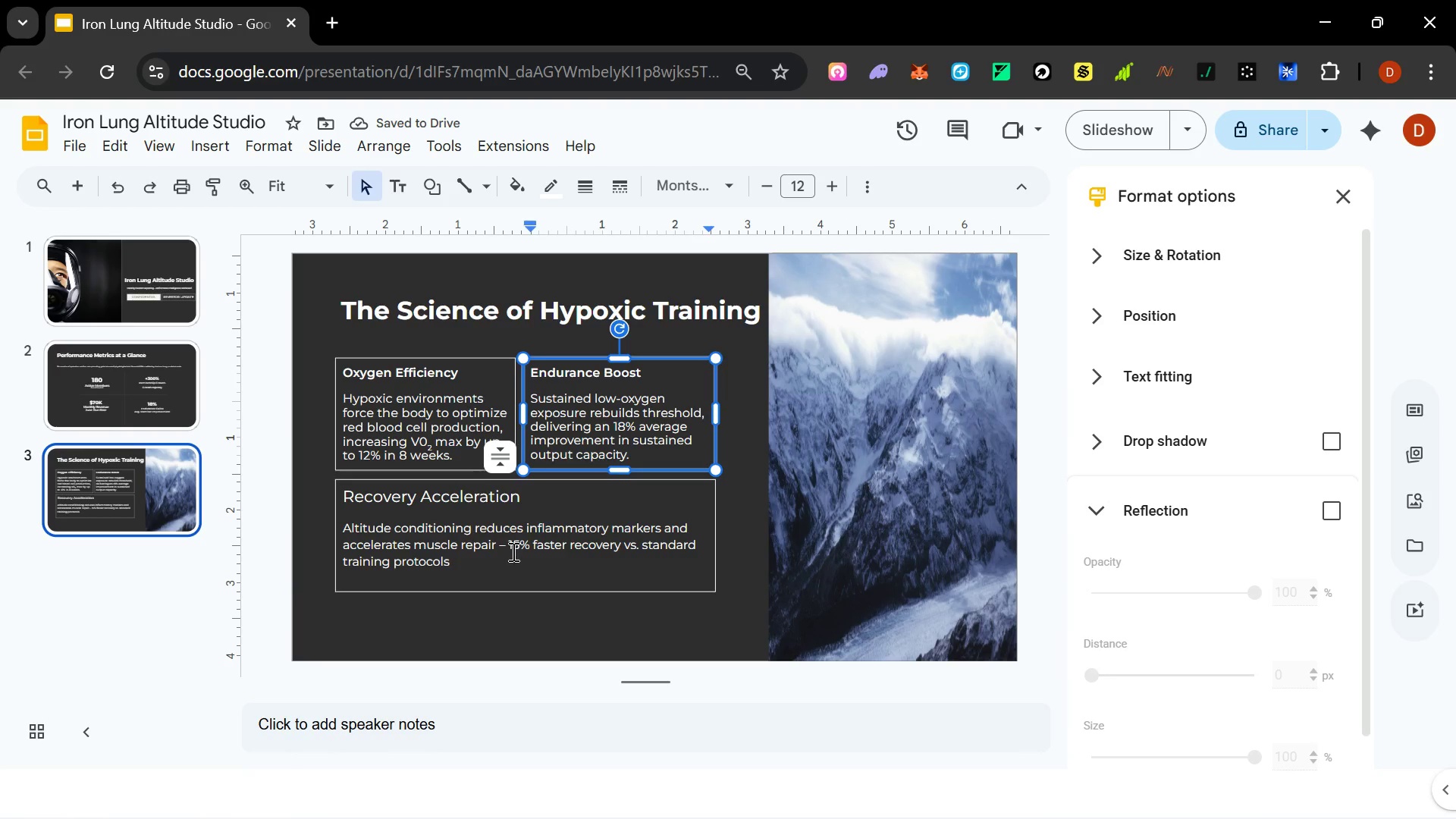 
left_click([512, 551])
 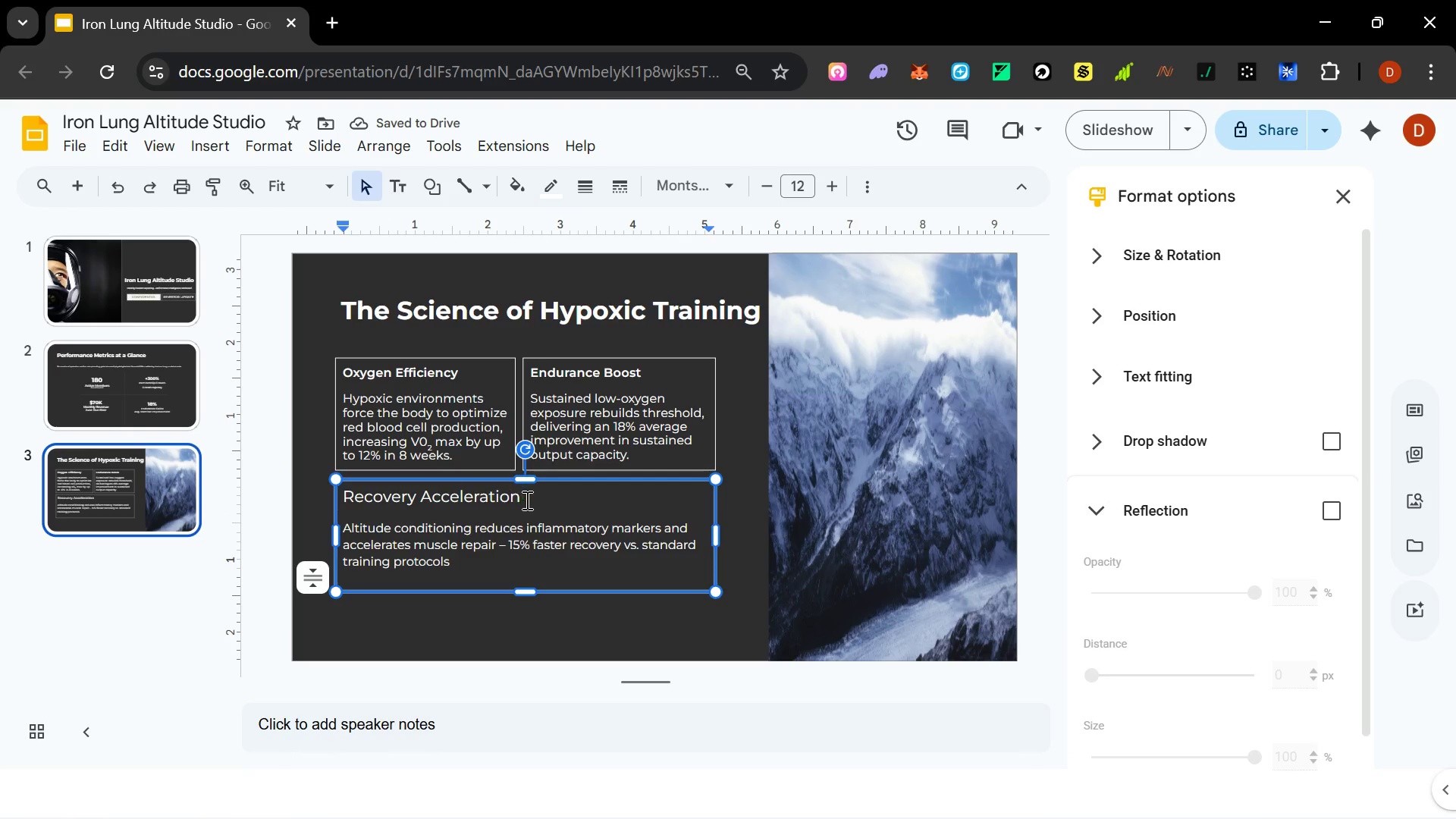 
left_click_drag(start_coordinate=[529, 500], to_coordinate=[337, 497])
 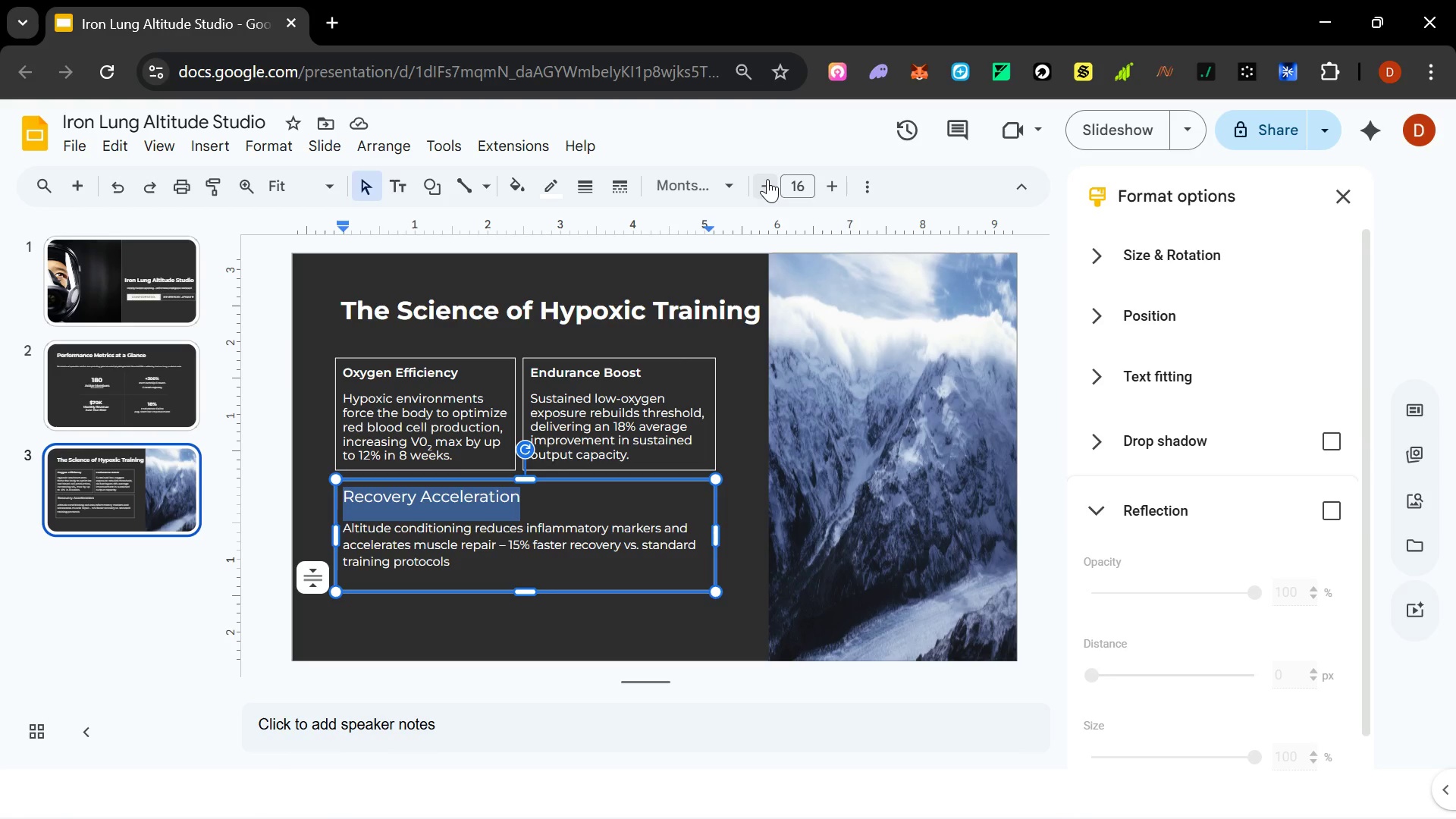 
left_click([767, 179])
 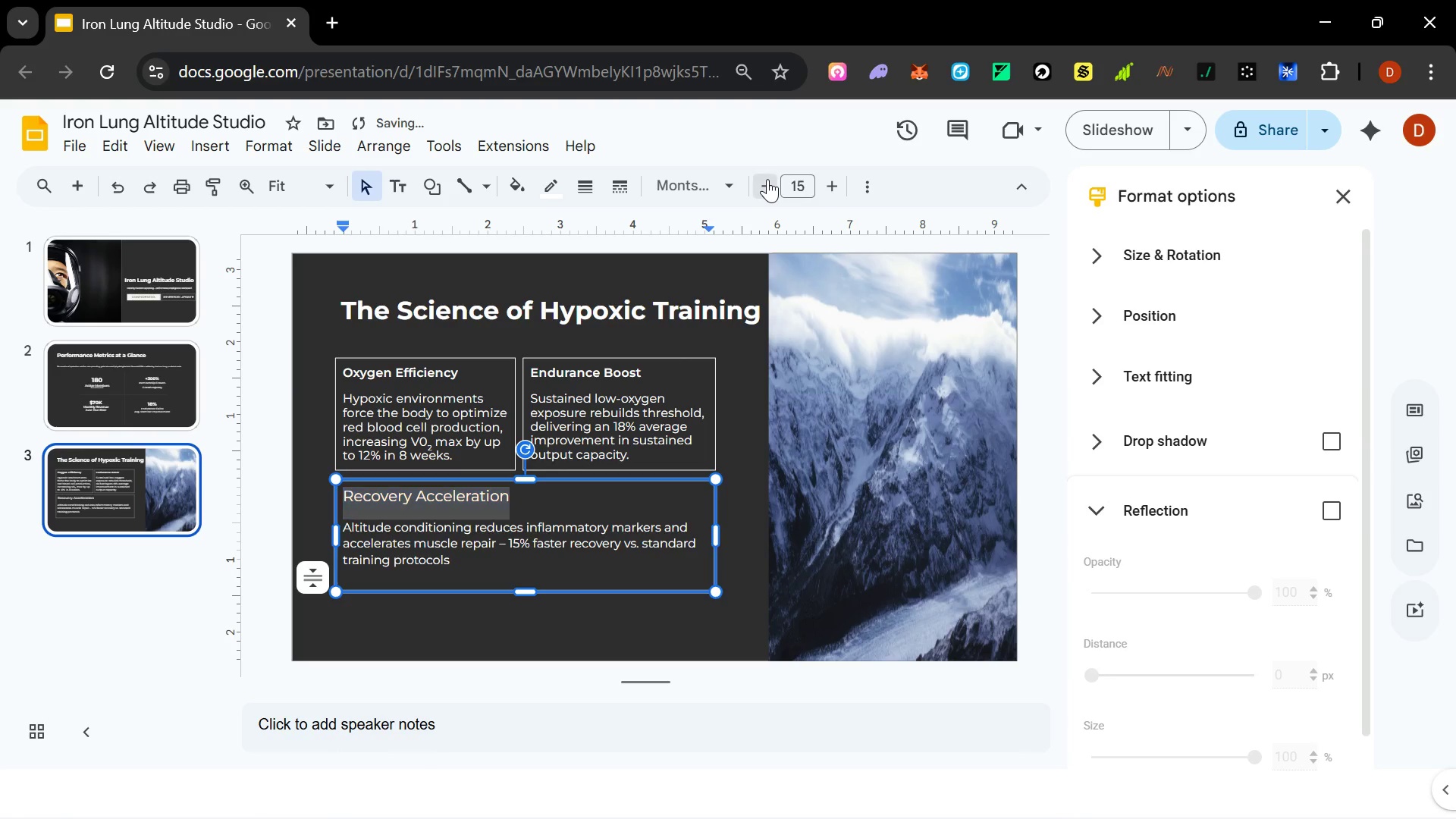 
double_click([767, 179])
 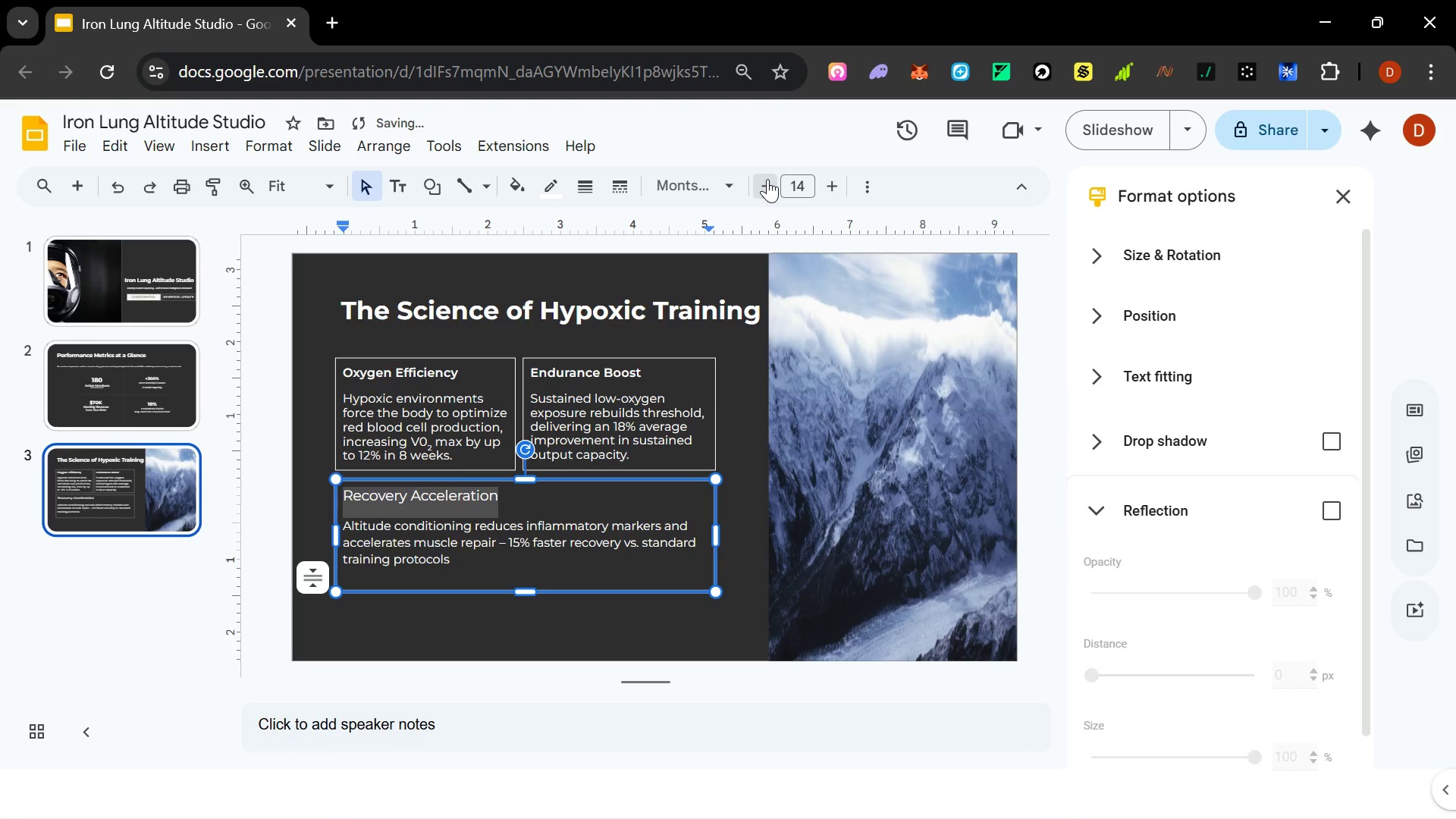 
triple_click([767, 179])
 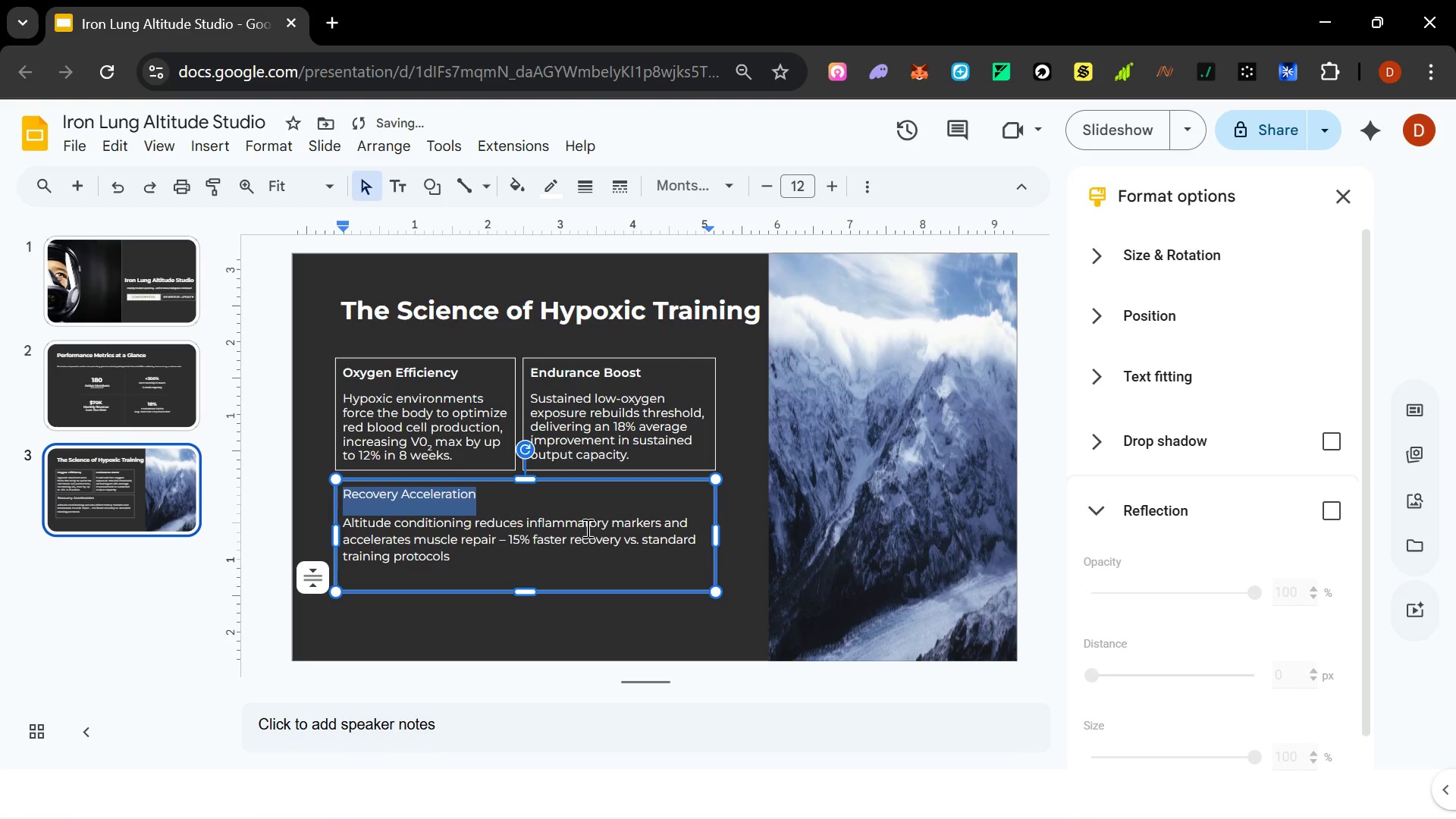 
left_click([560, 559])
 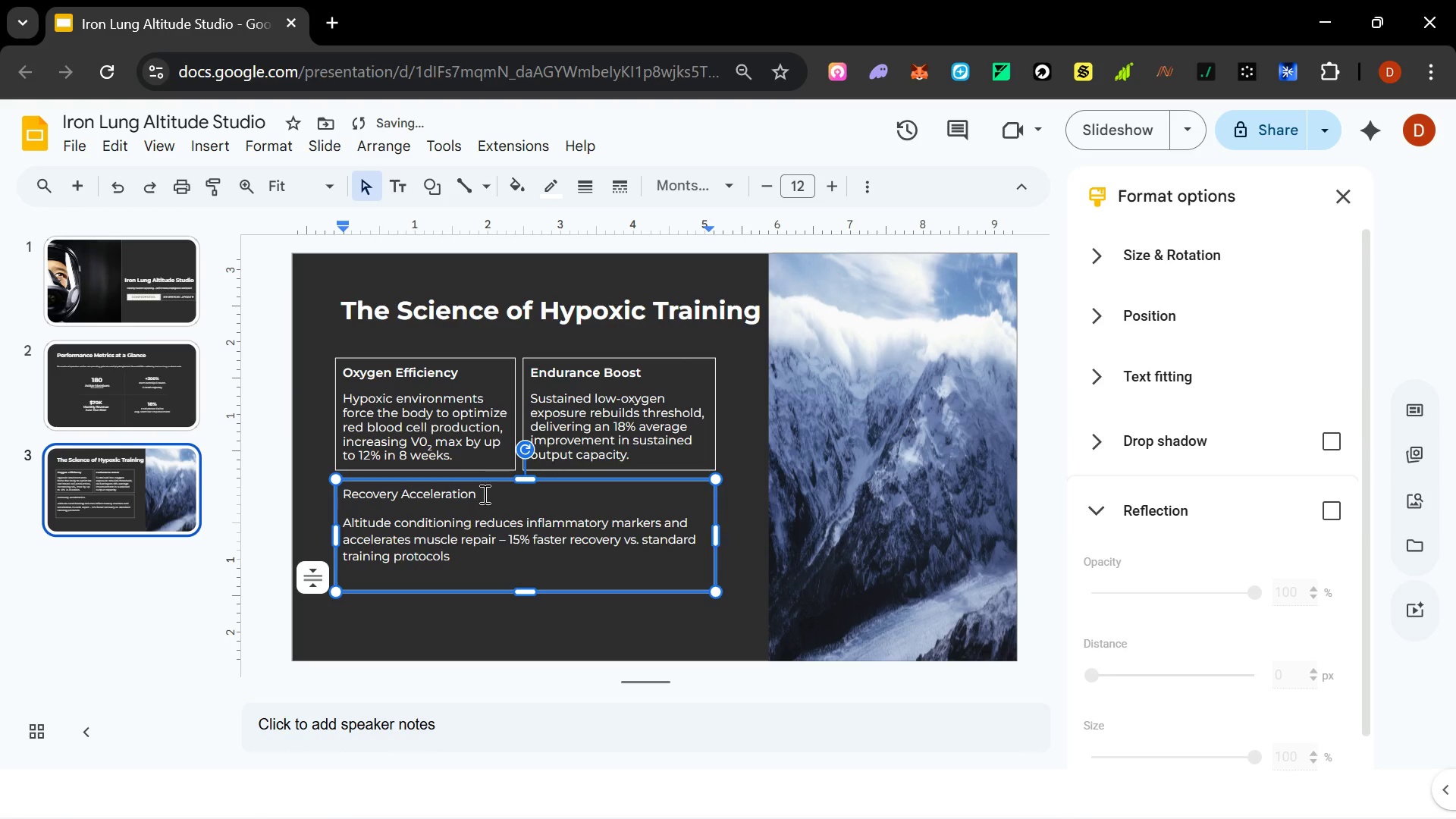 
left_click([474, 427])
 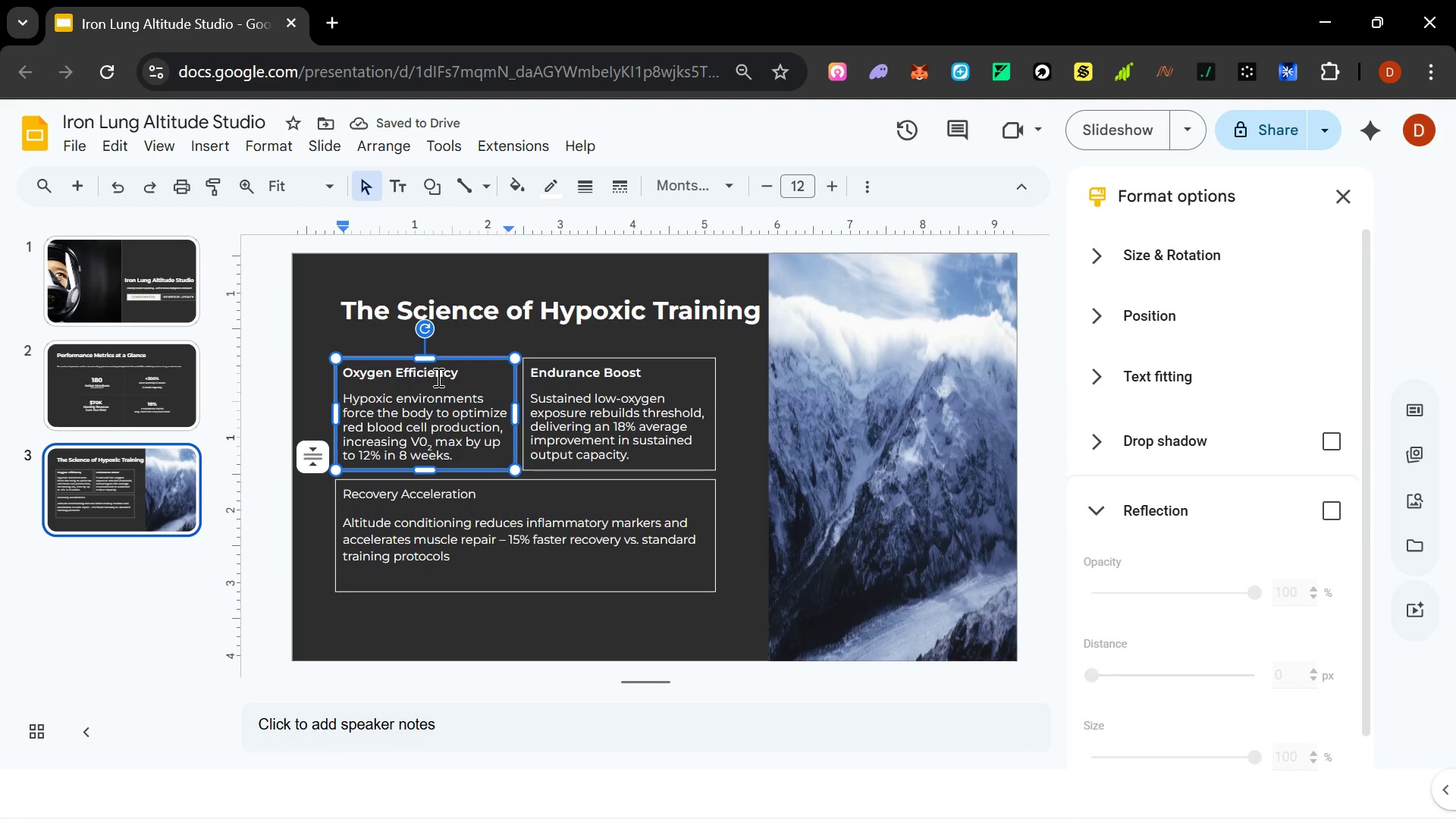 
left_click([435, 376])
 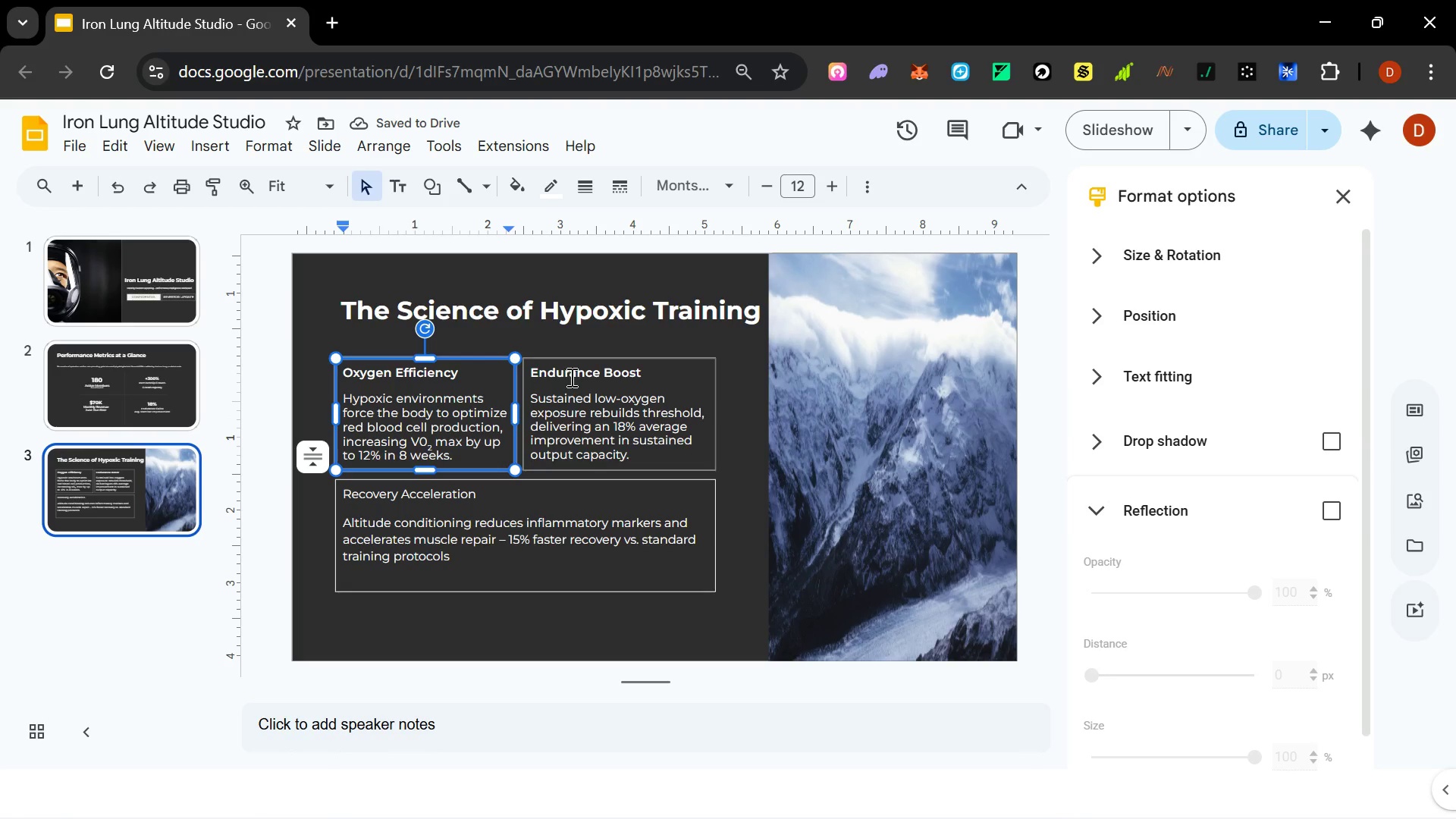 
left_click([570, 377])
 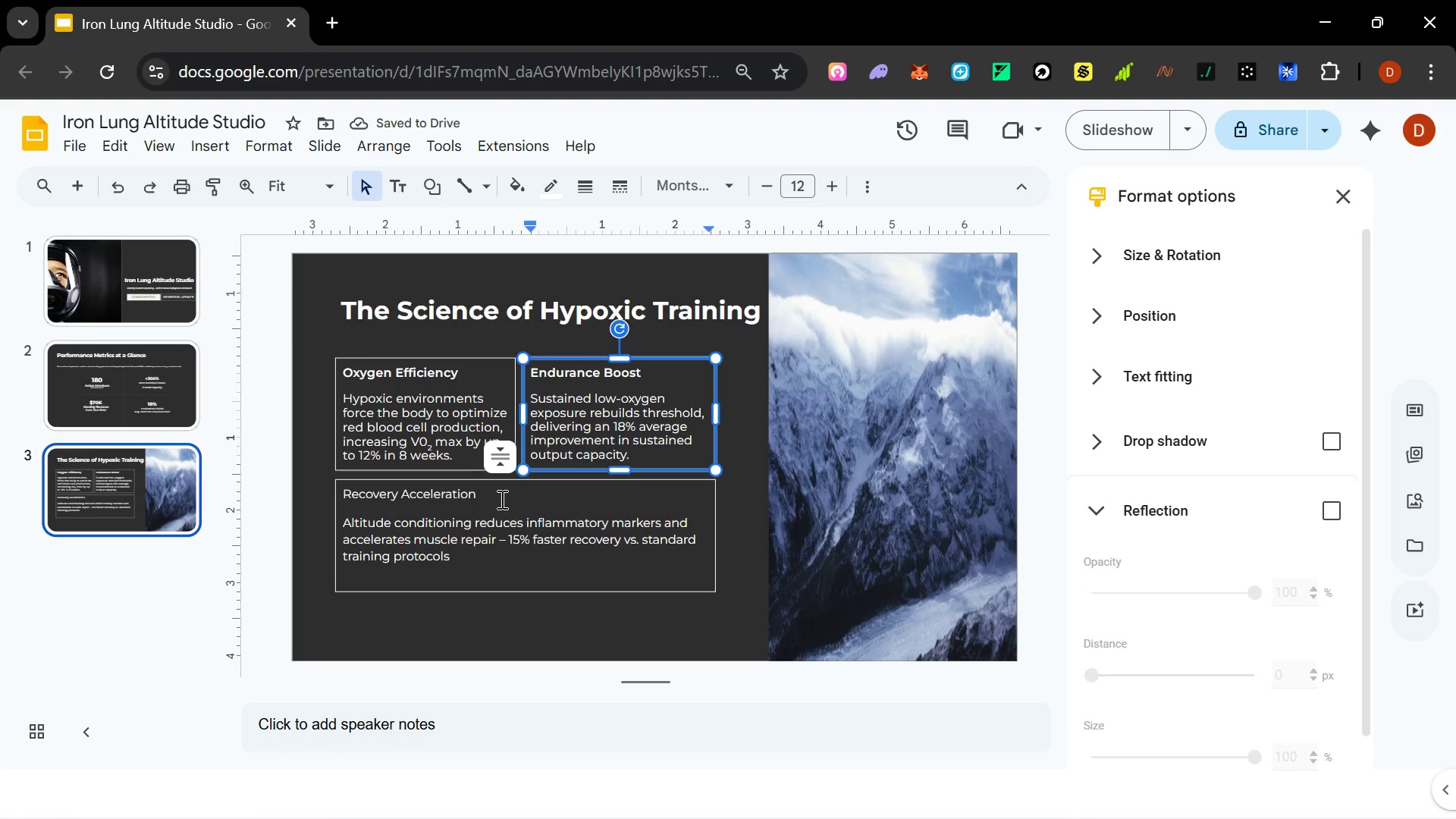 
left_click_drag(start_coordinate=[494, 499], to_coordinate=[341, 494])
 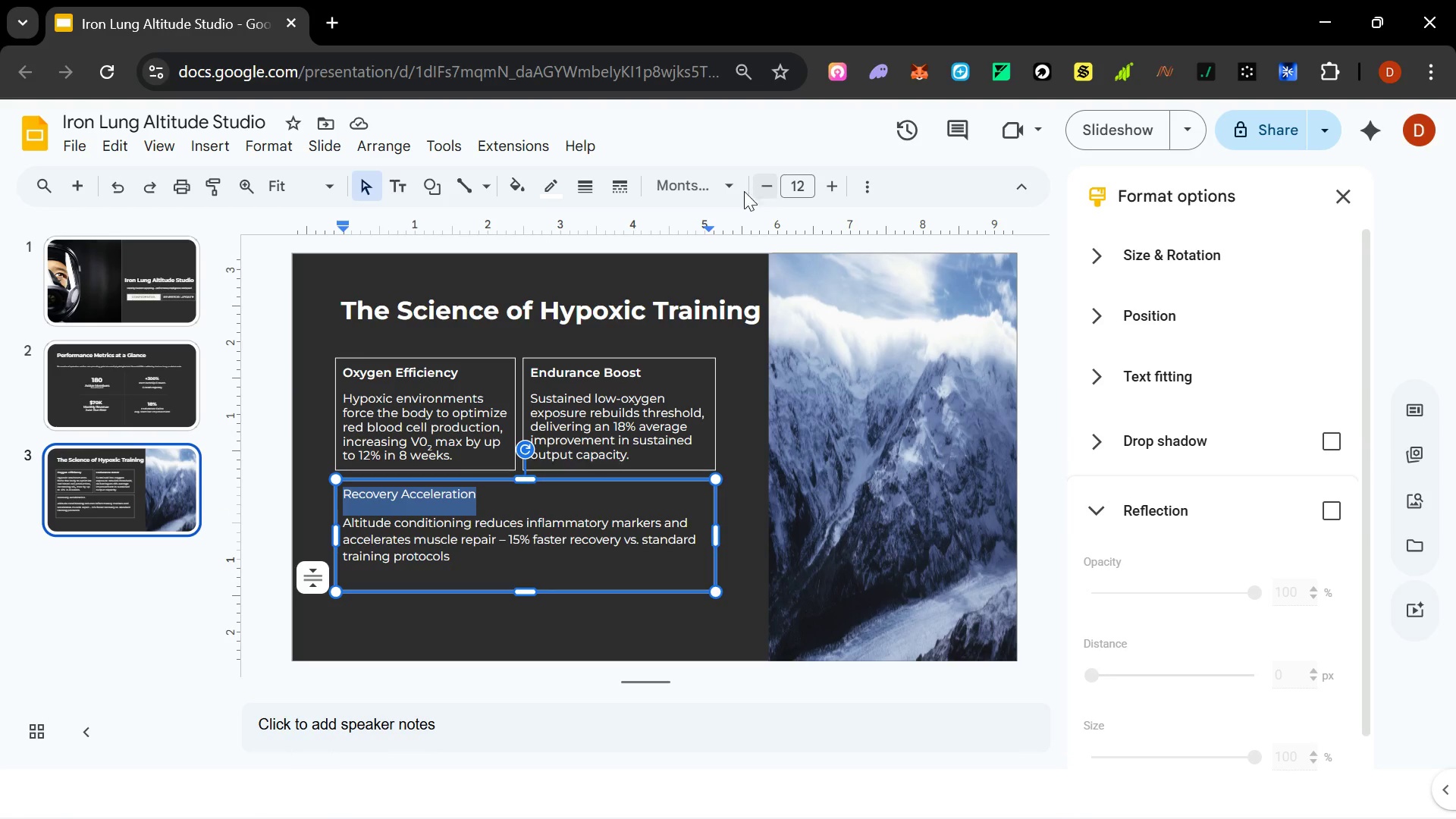 
left_click([735, 191])
 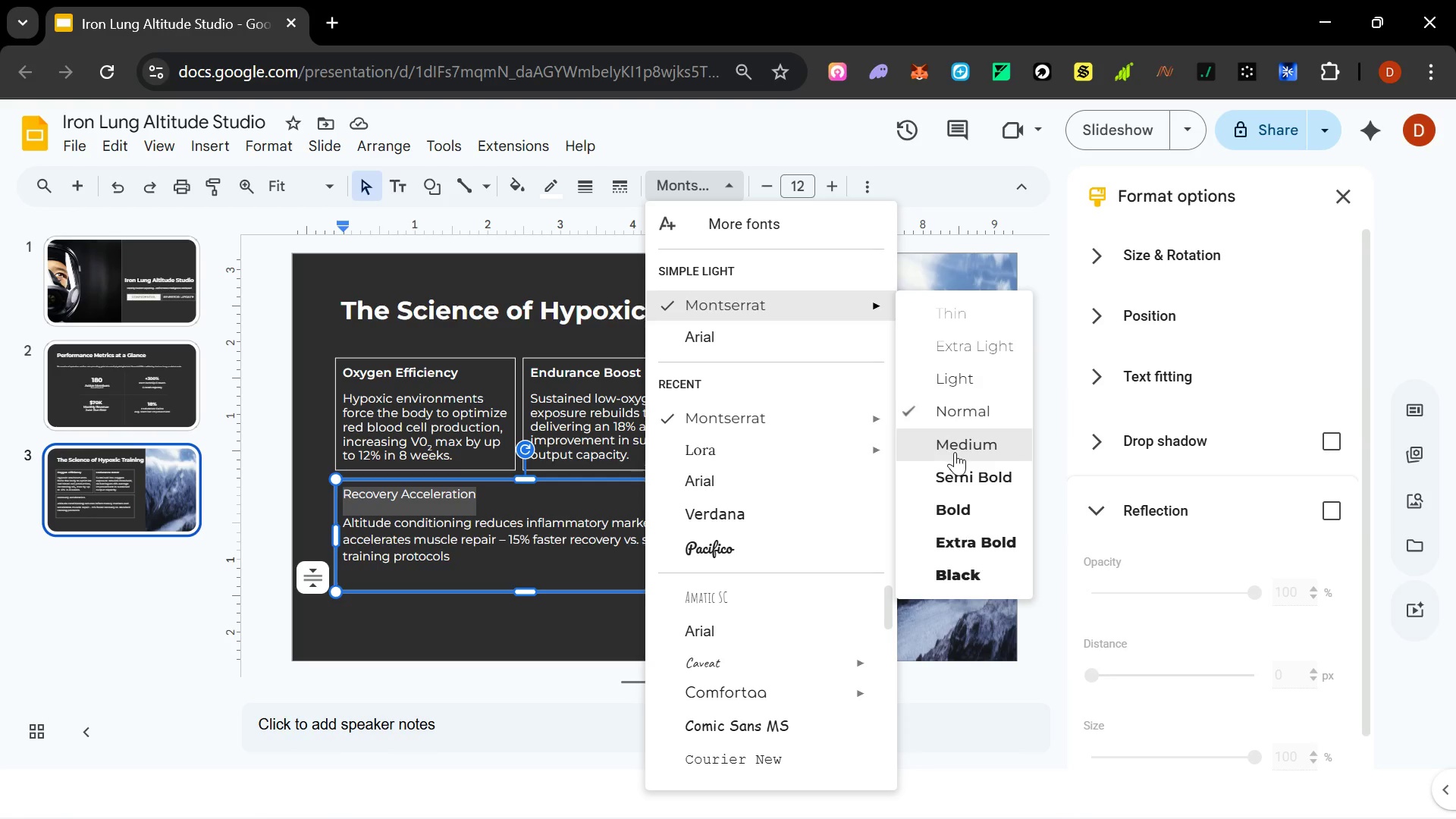 
left_click([961, 466])
 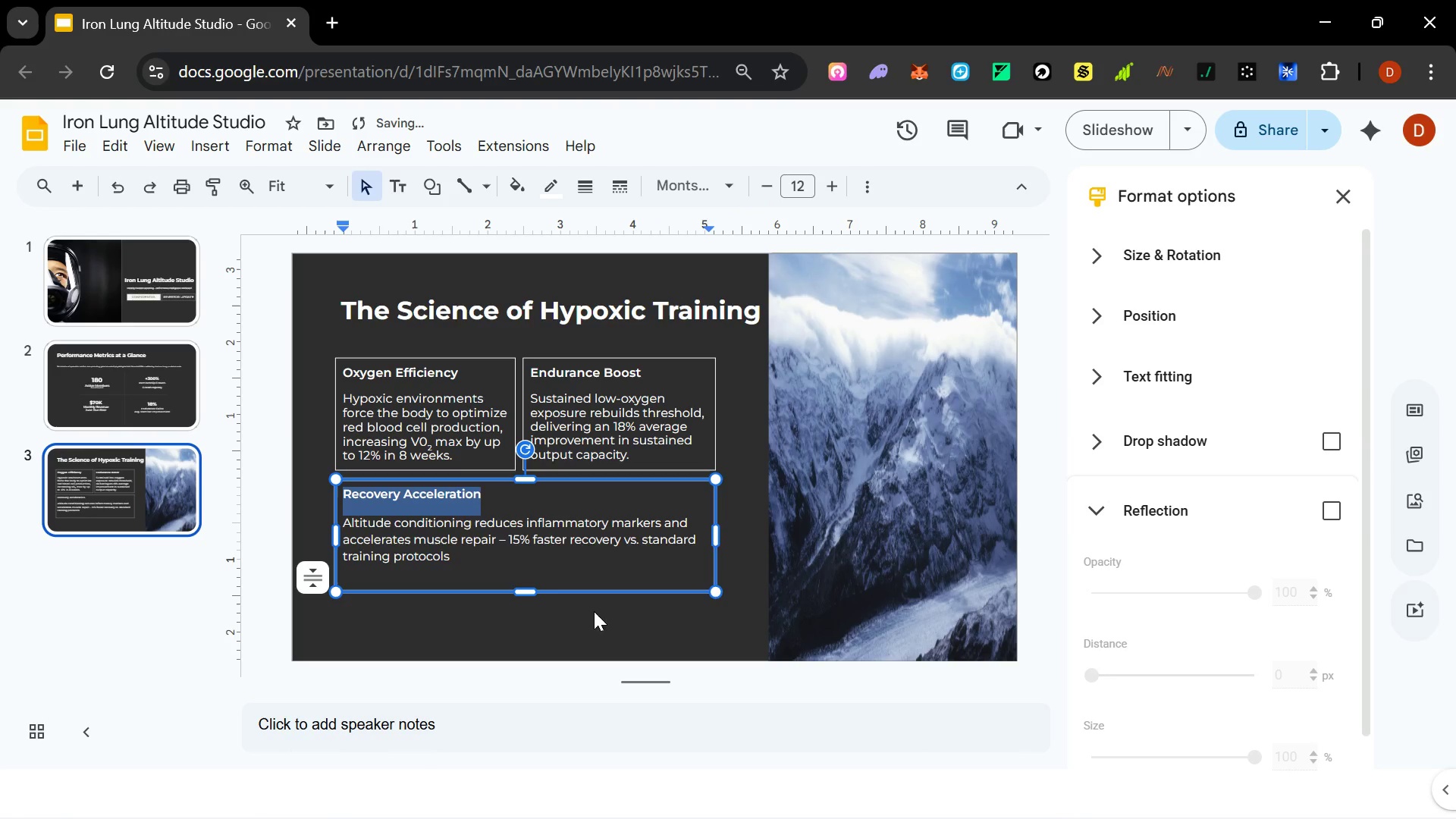 
left_click([610, 621])
 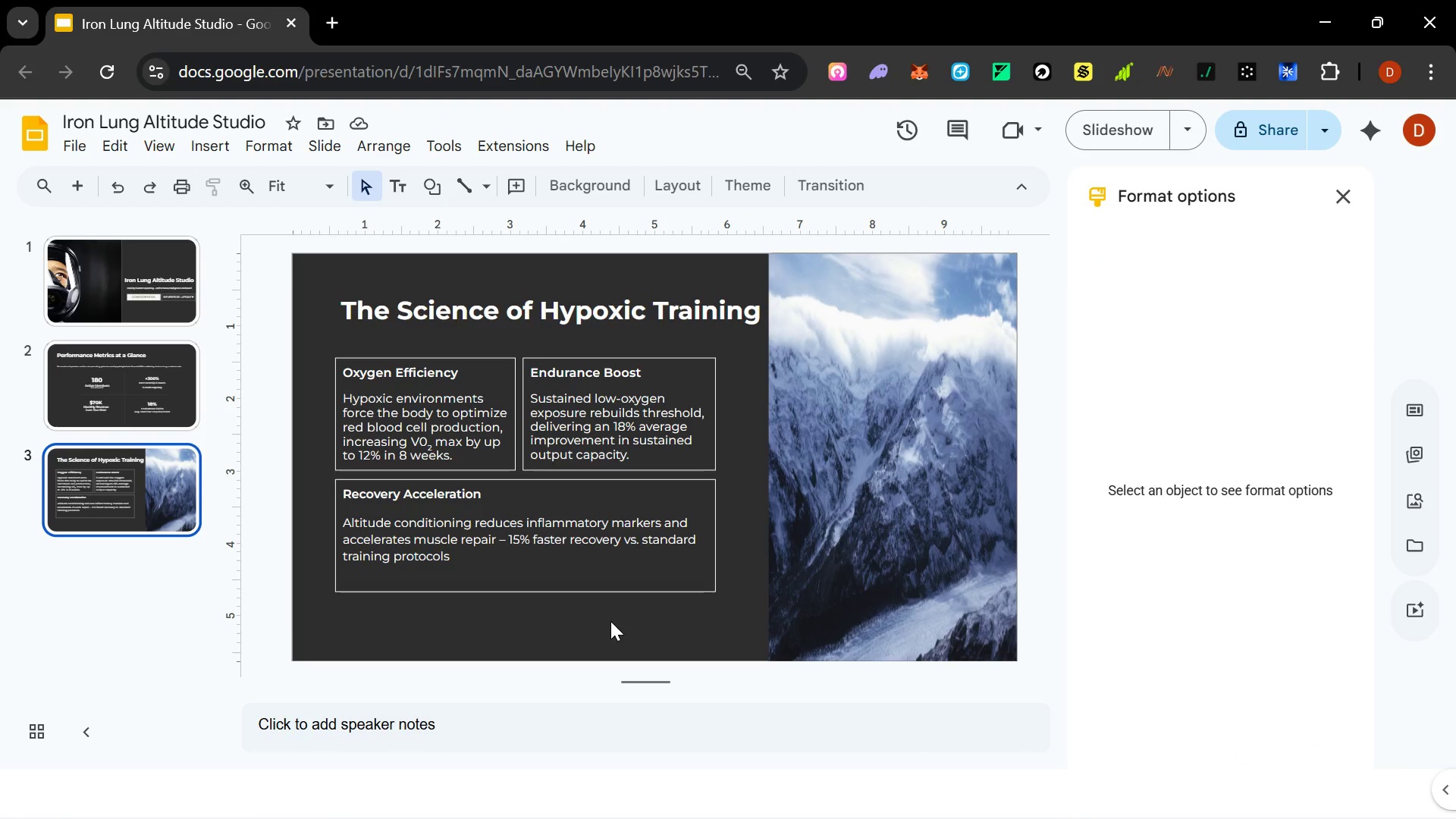 
wait(9.98)
 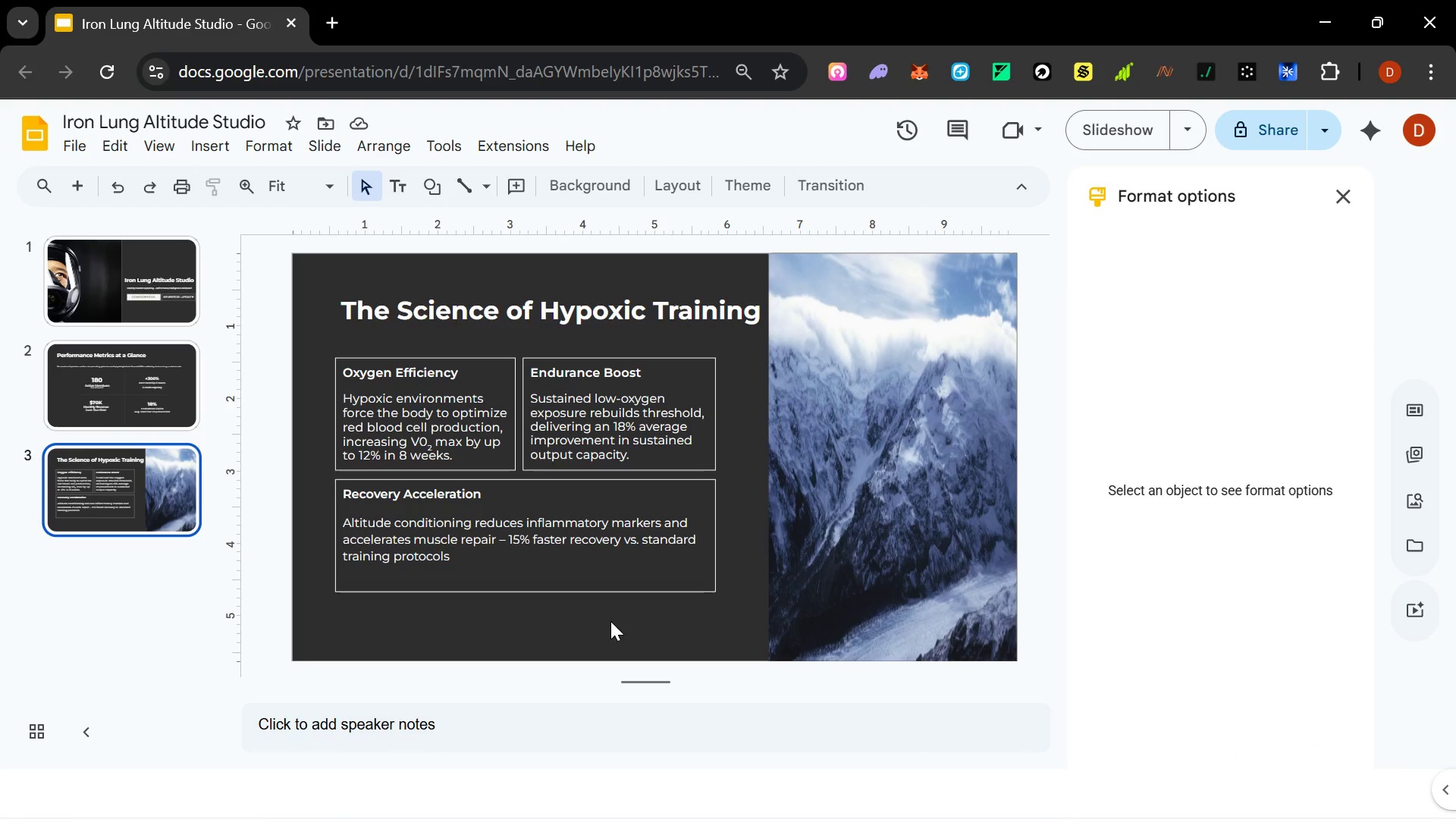 
key(Alt+Tab)